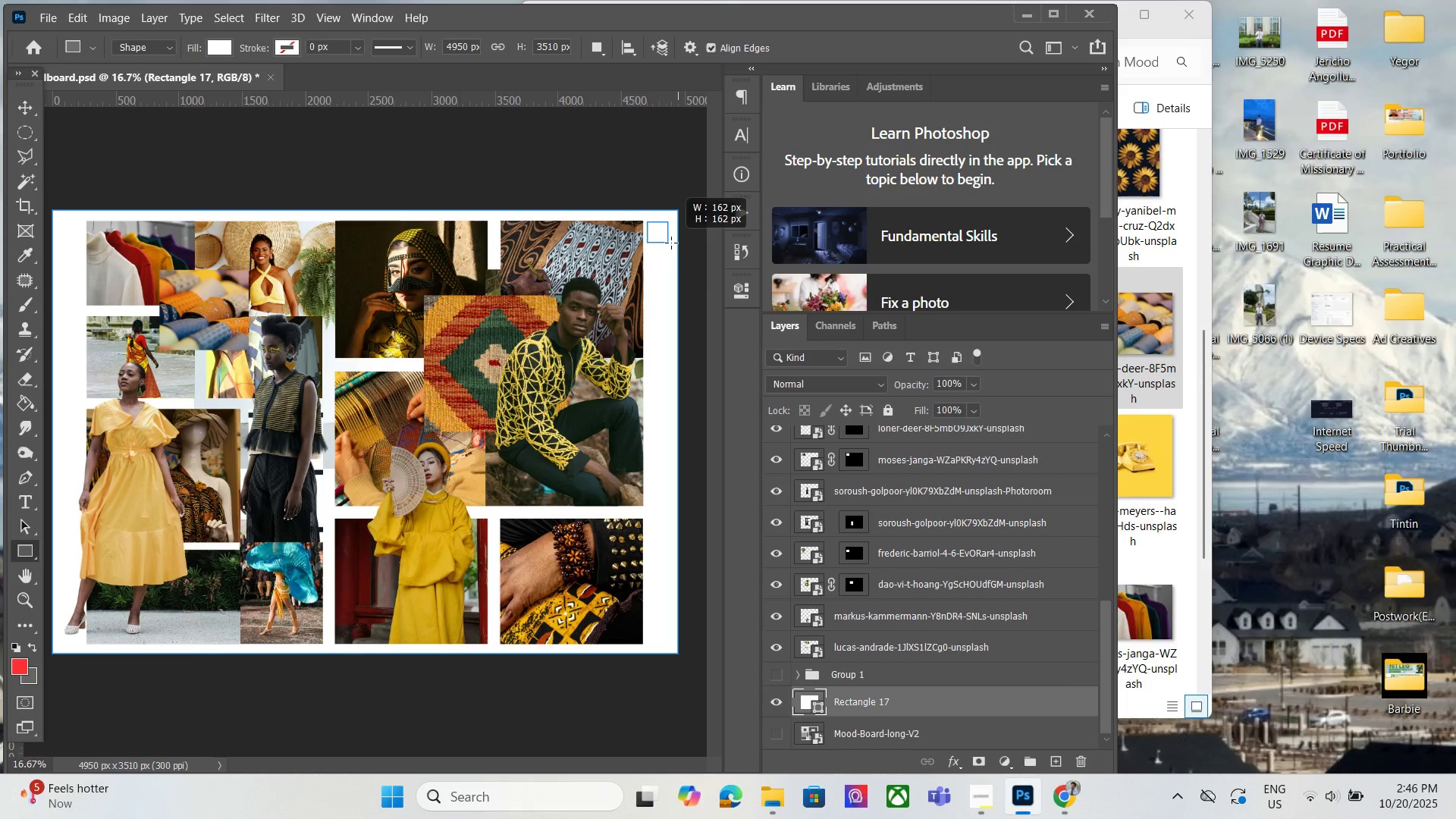 
hold_key(key=ShiftLeft, duration=2.39)
 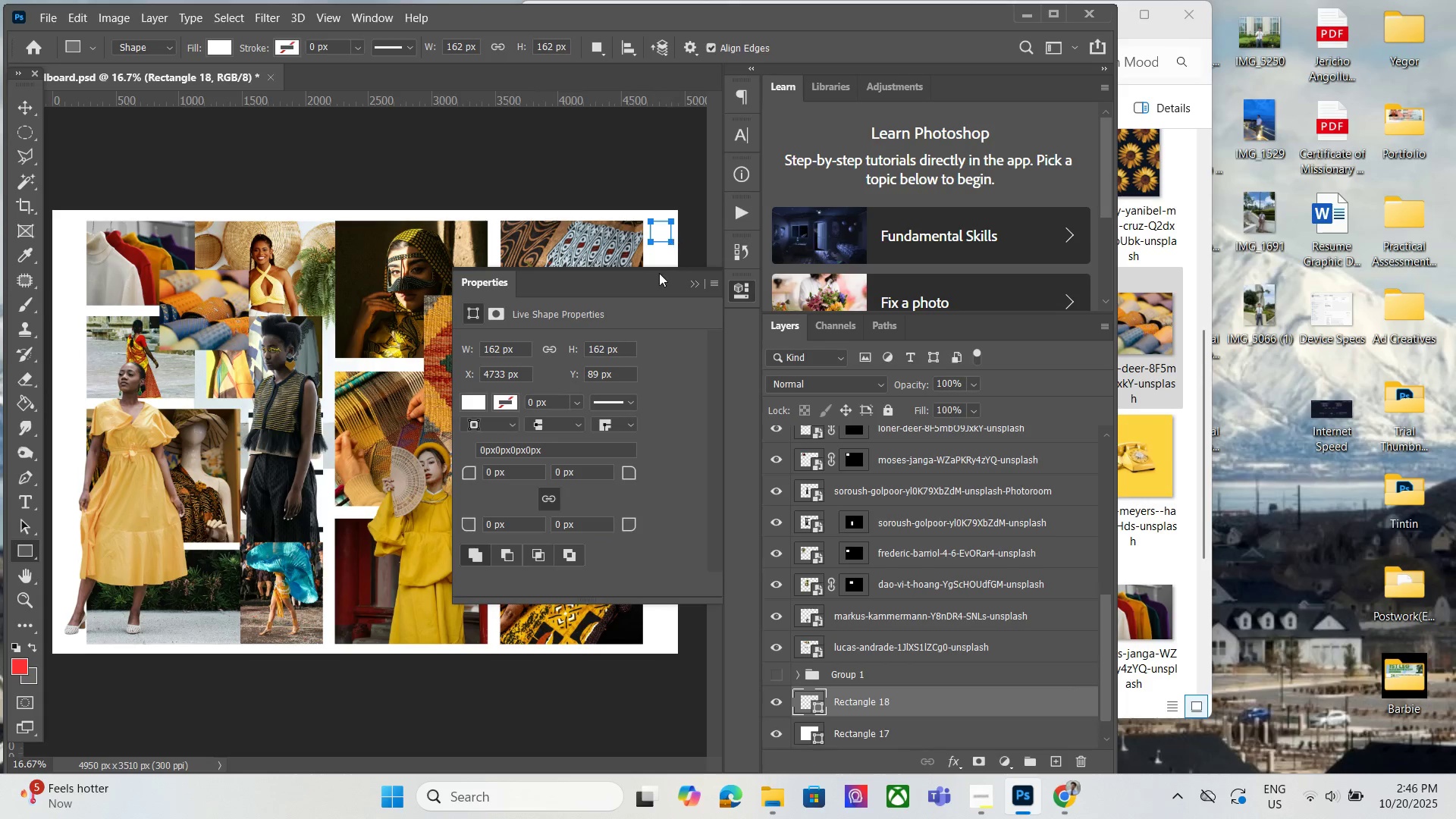 
hold_key(key=Space, duration=1.11)
 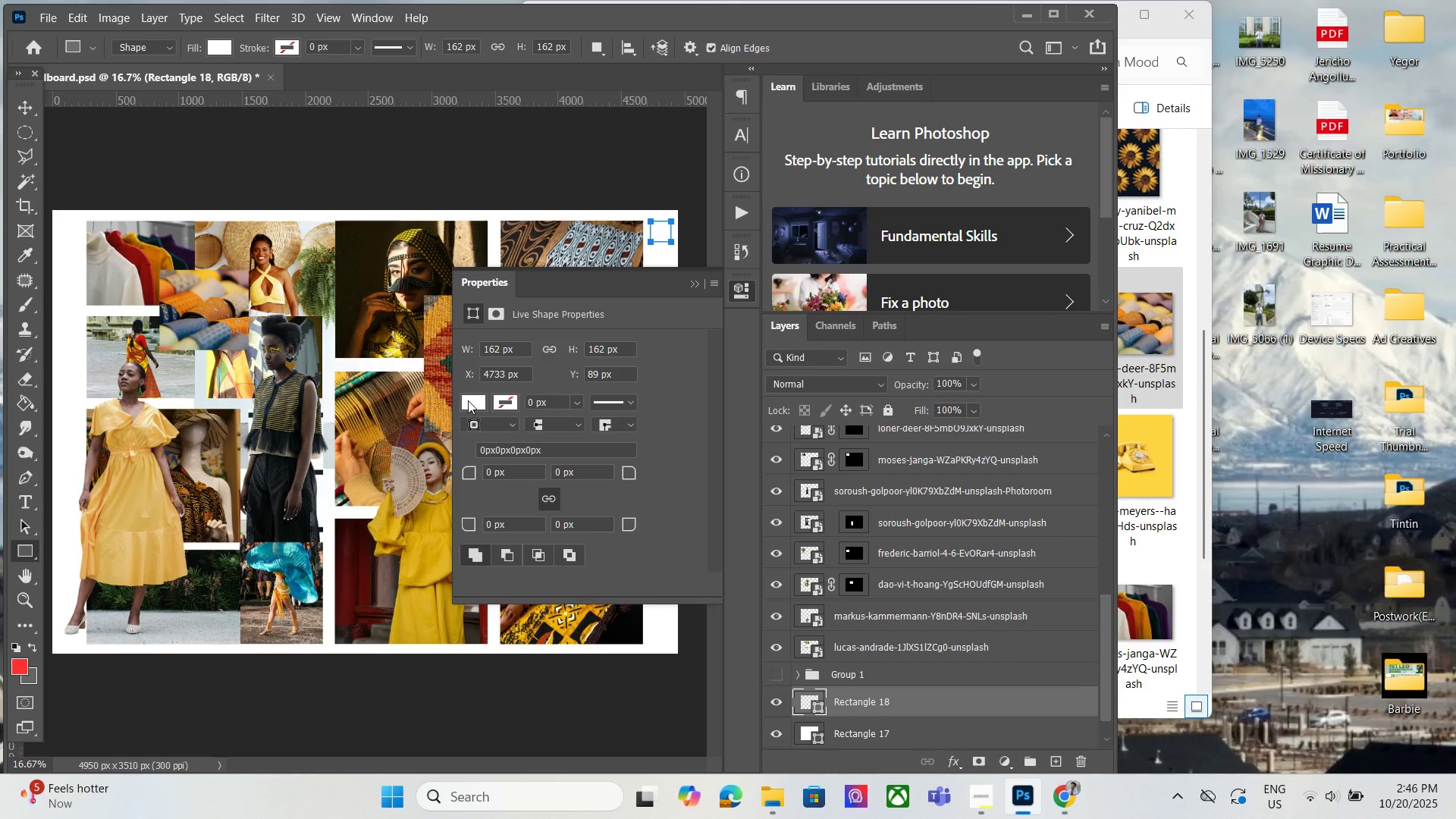 
left_click_drag(start_coordinate=[610, 287], to_coordinate=[332, 174])
 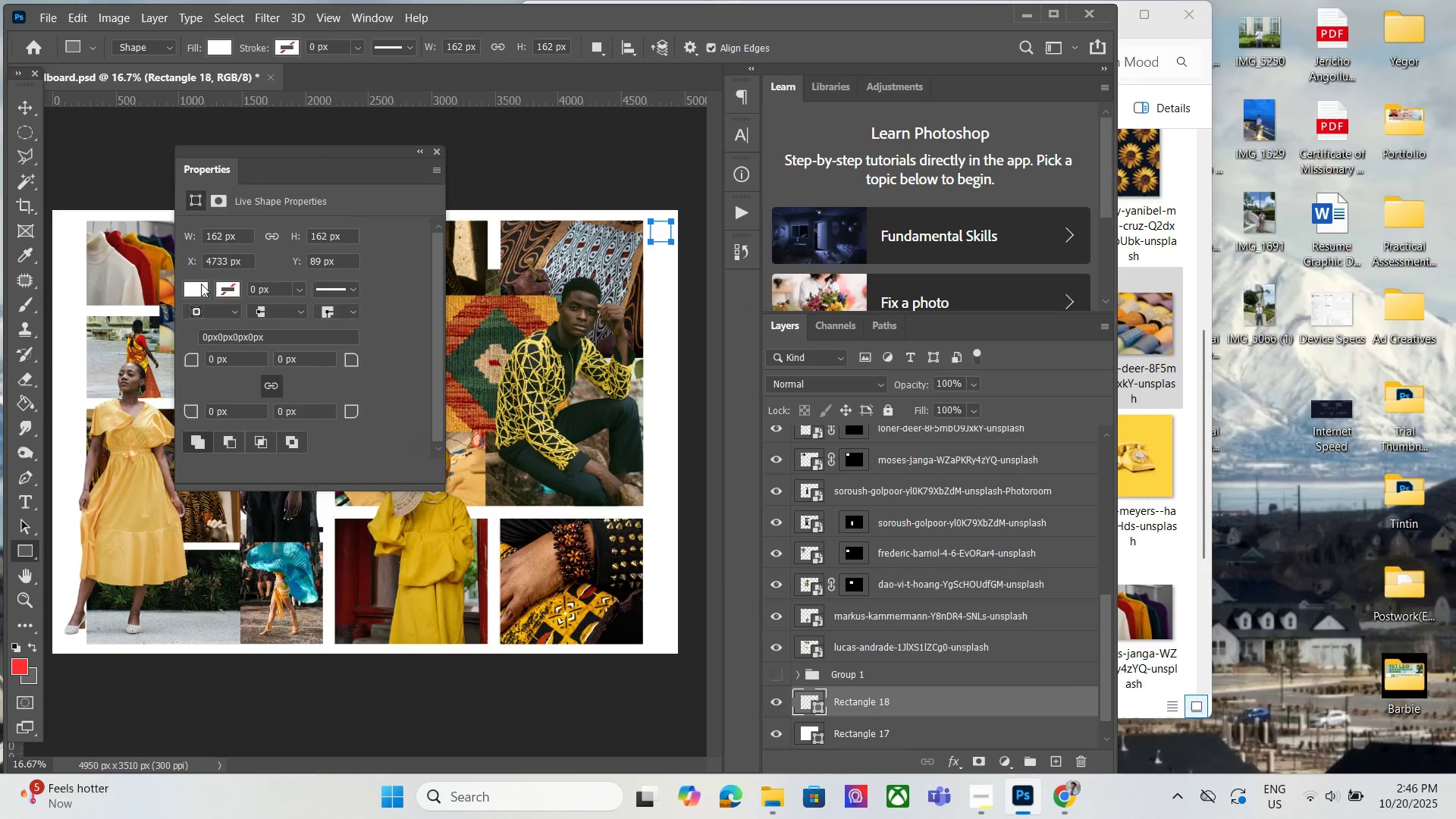 
left_click([201, 284])
 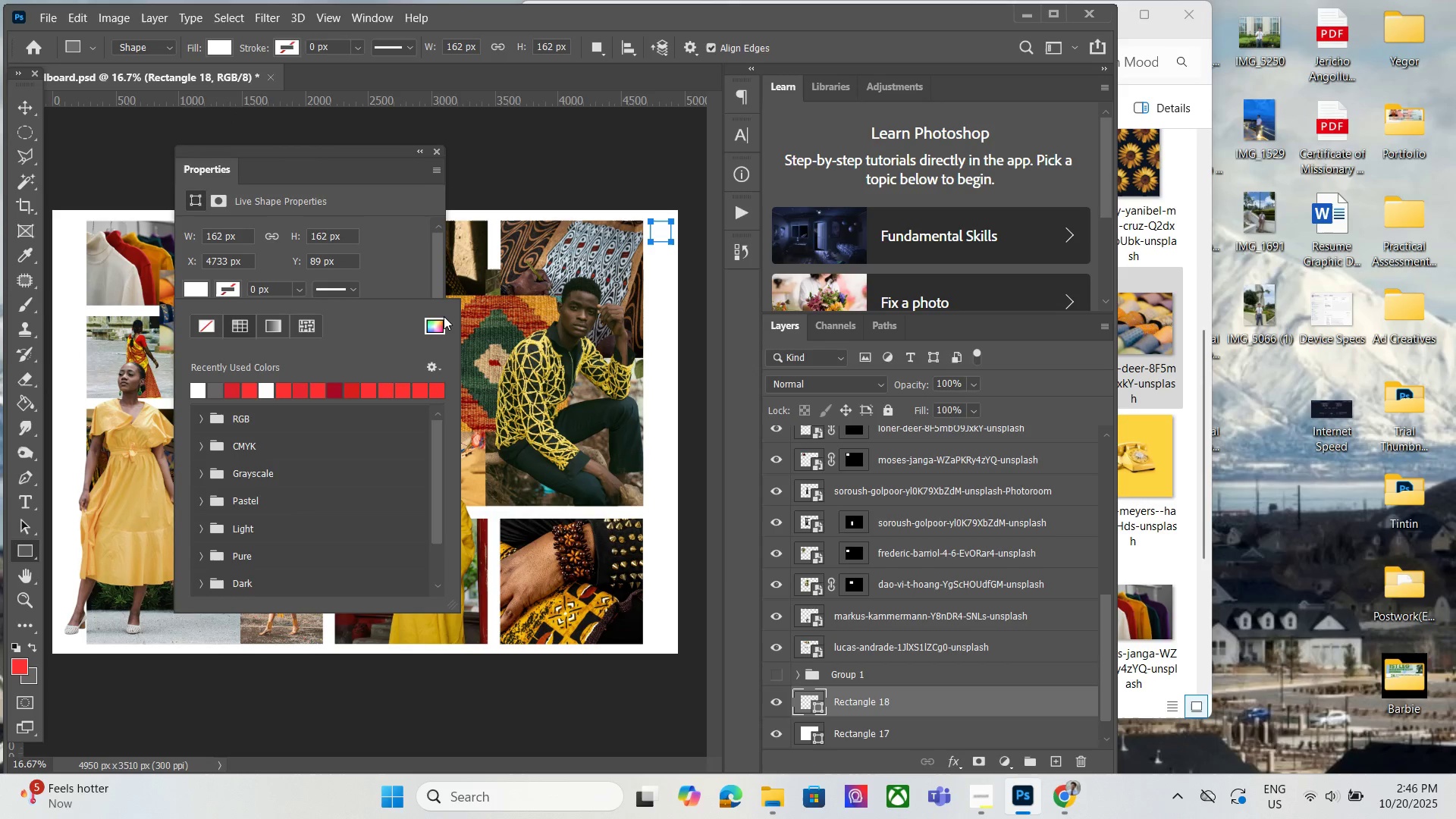 
left_click([441, 325])
 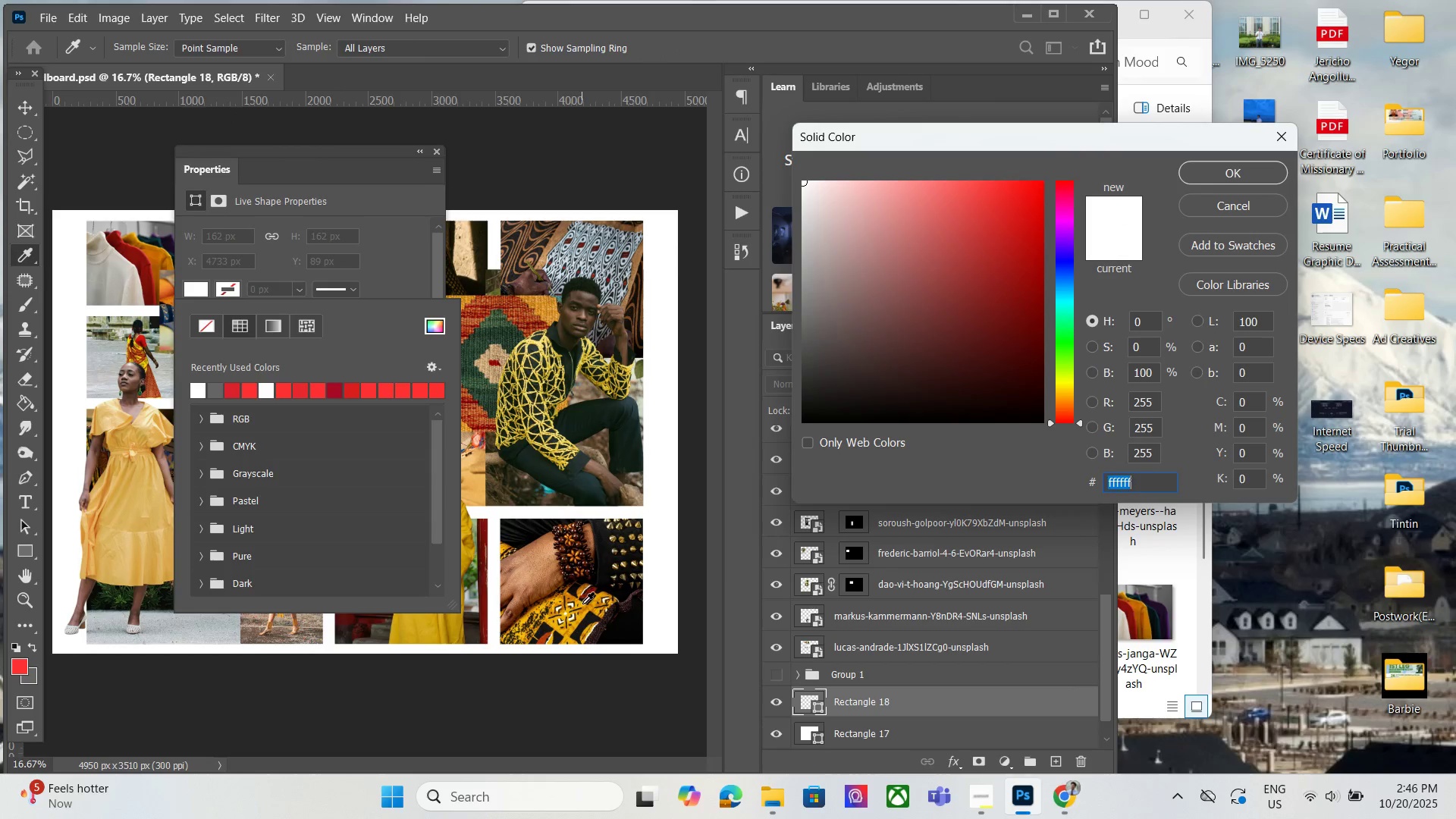 
left_click([582, 604])
 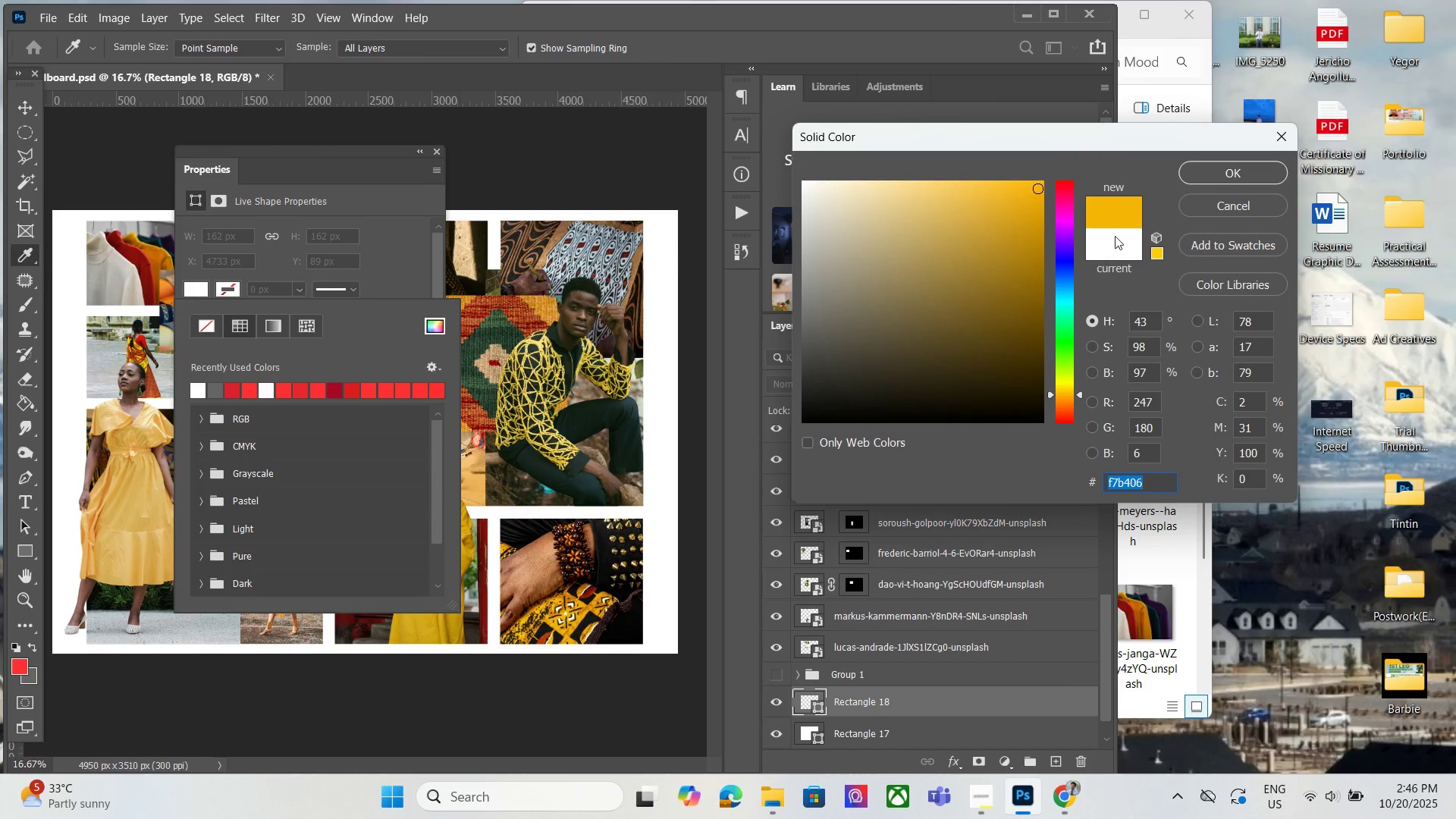 
left_click([1172, 180])
 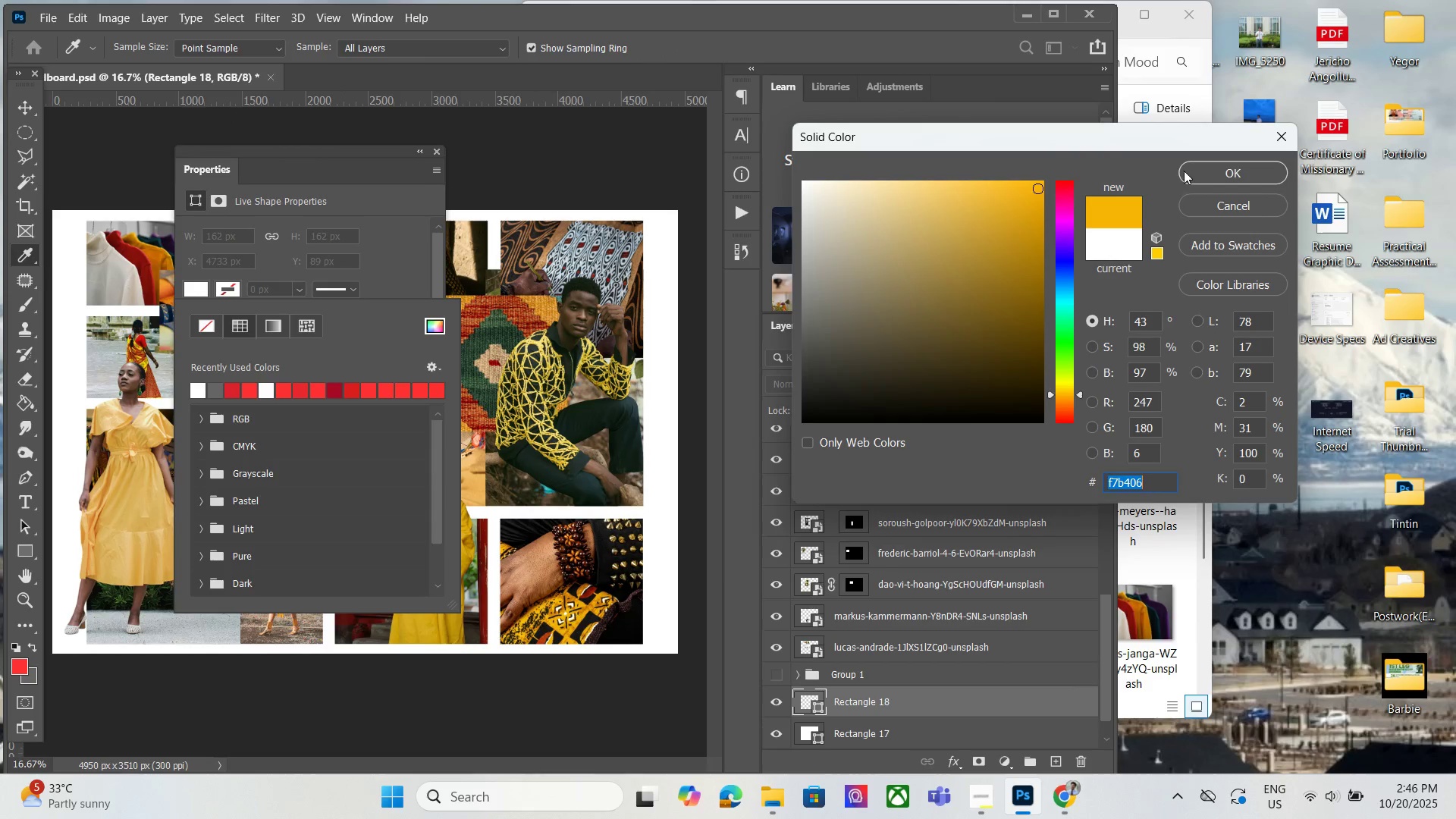 
left_click([1184, 171])
 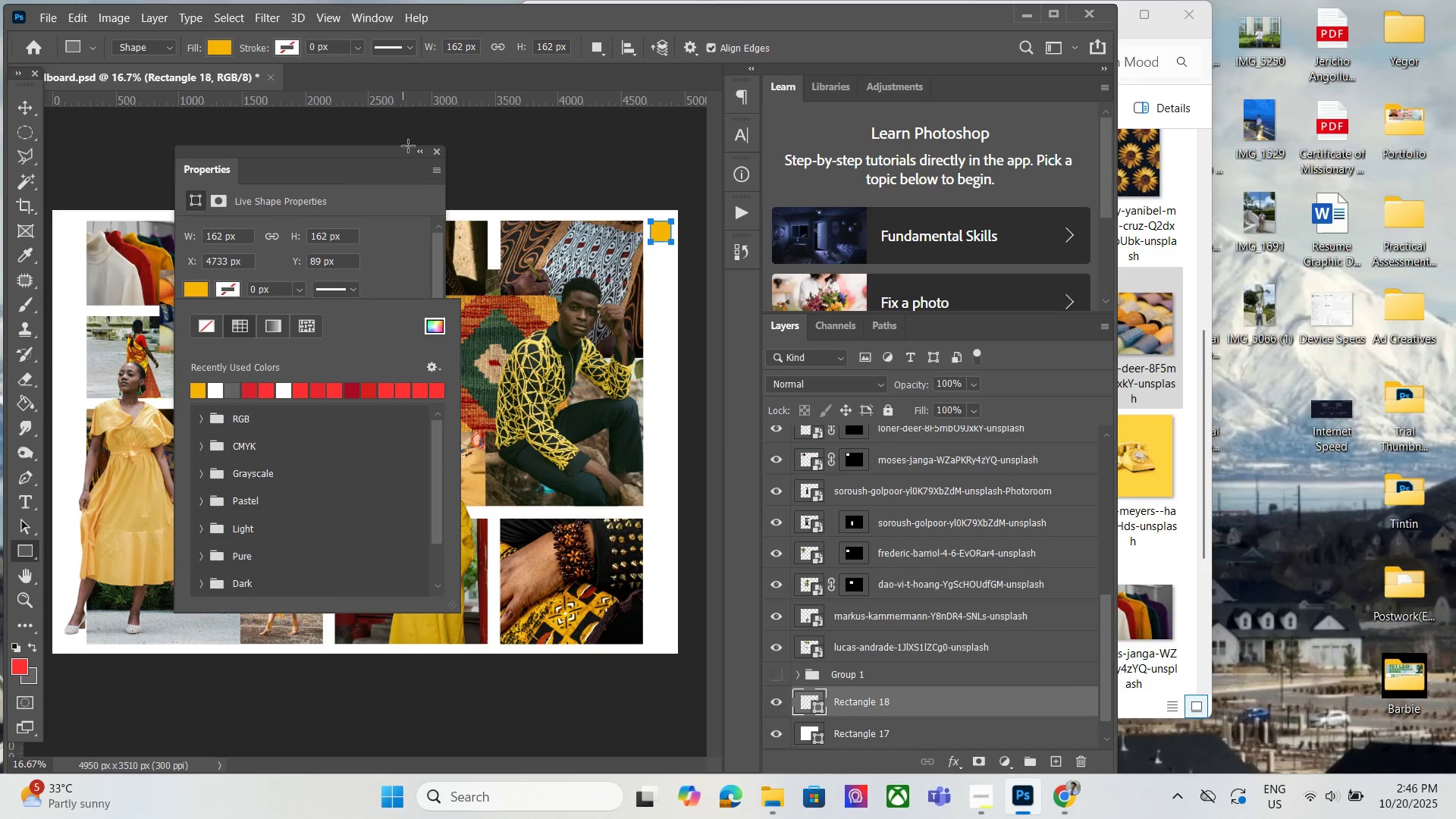 
left_click([421, 150])
 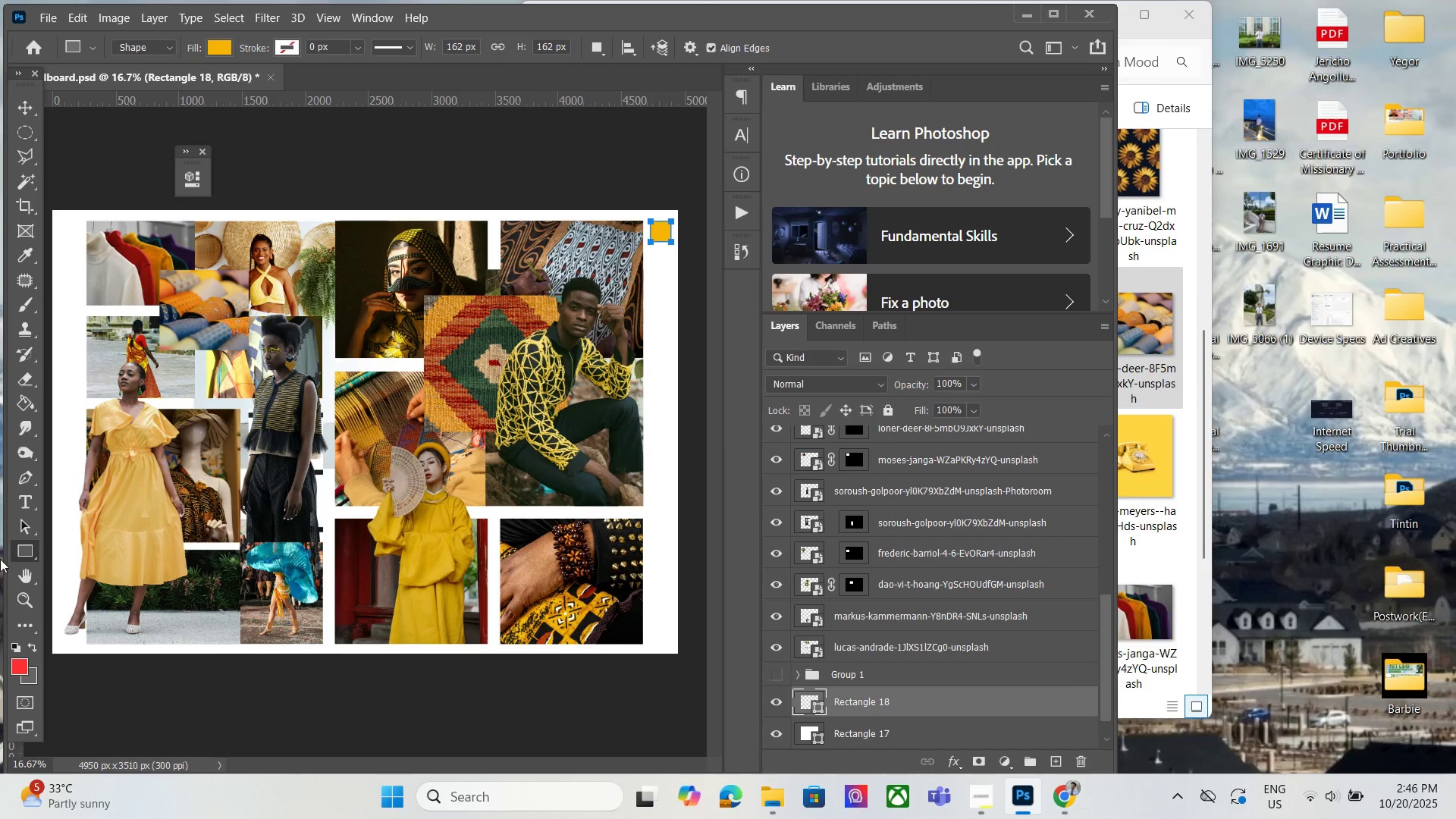 
left_click([24, 607])
 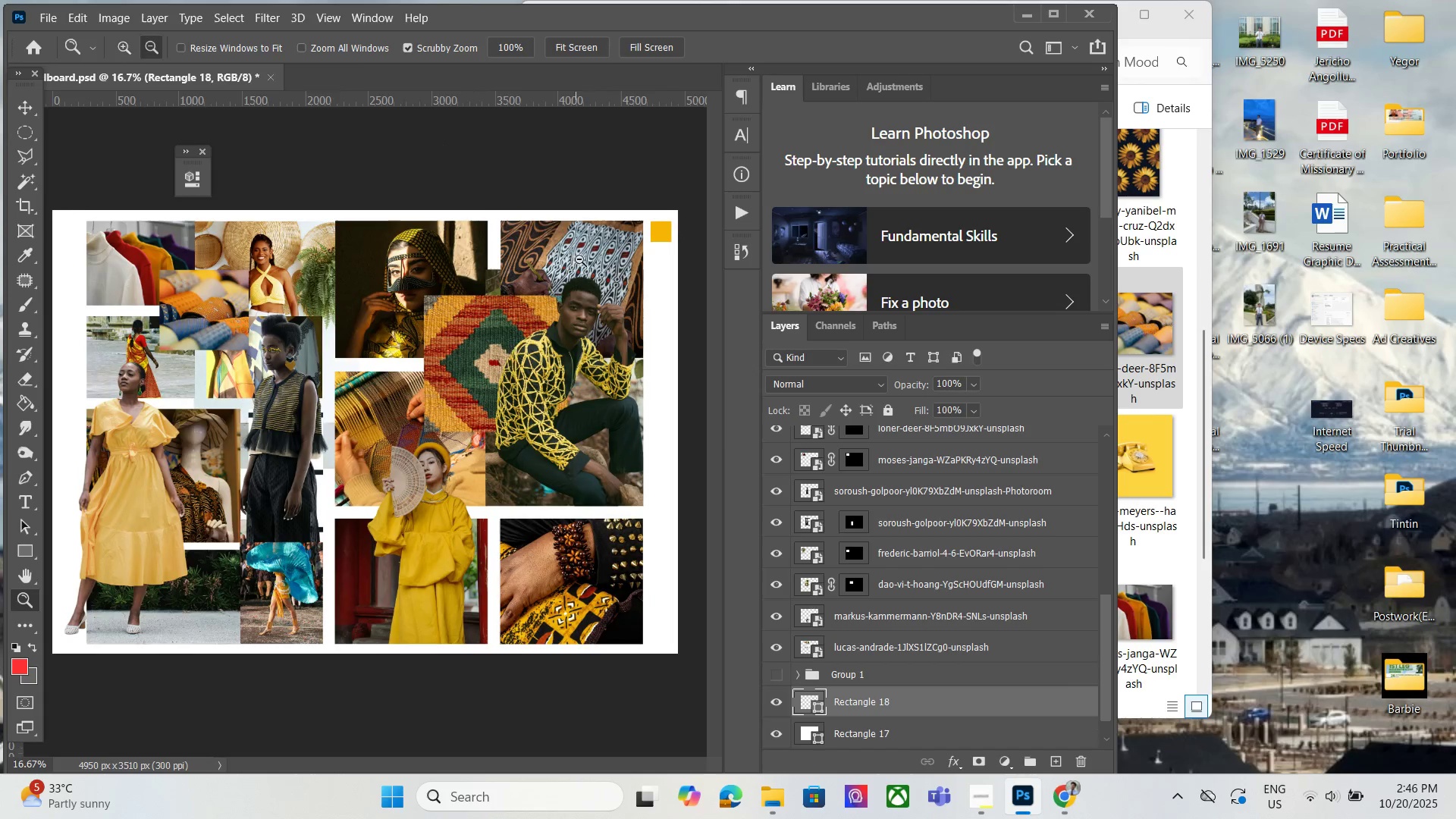 
hold_key(key=AltLeft, duration=1.52)
scroll: coordinate [661, 214], scroll_direction: up, amount: 13.0
 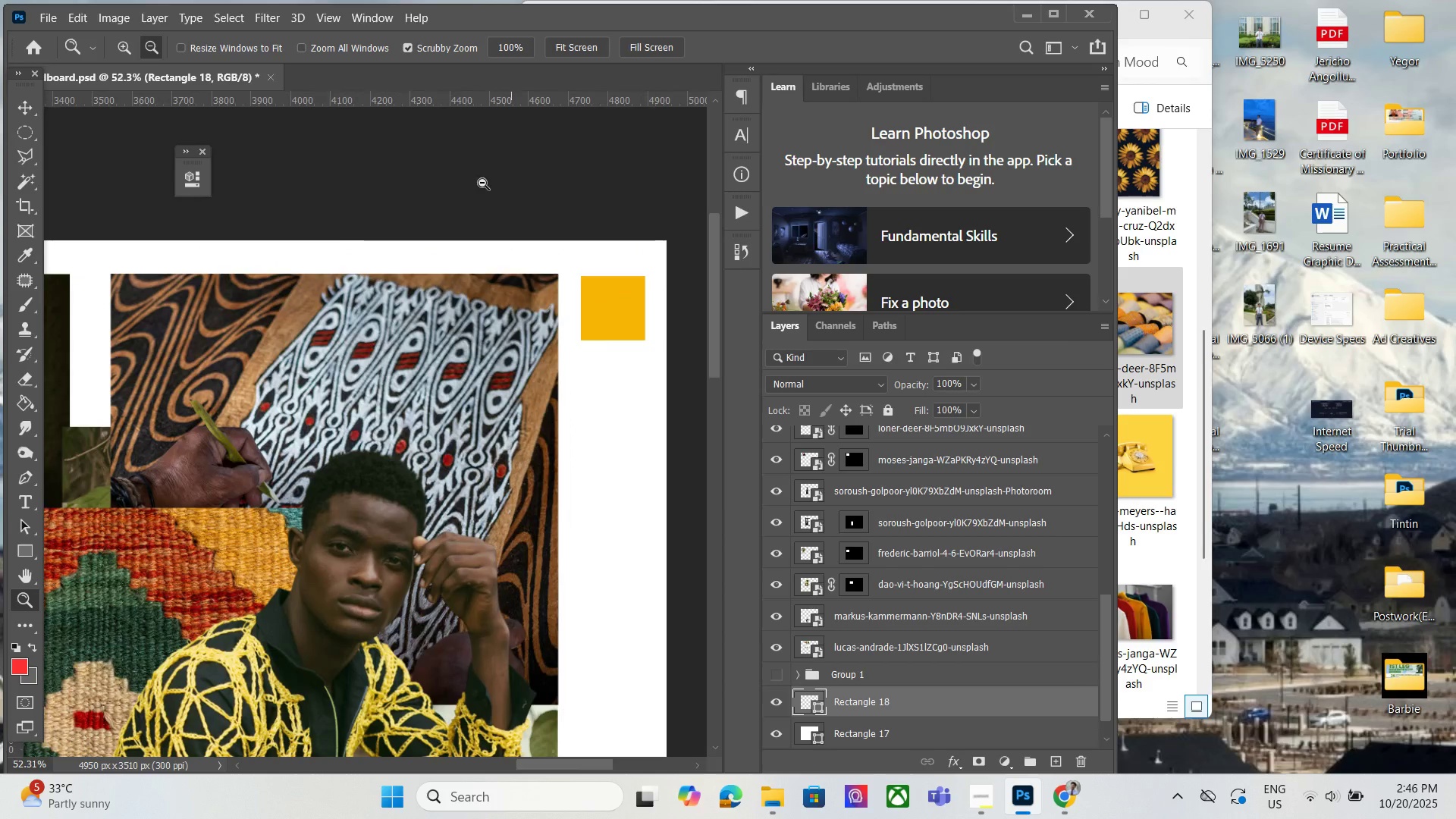 
key(Alt+AltLeft)
 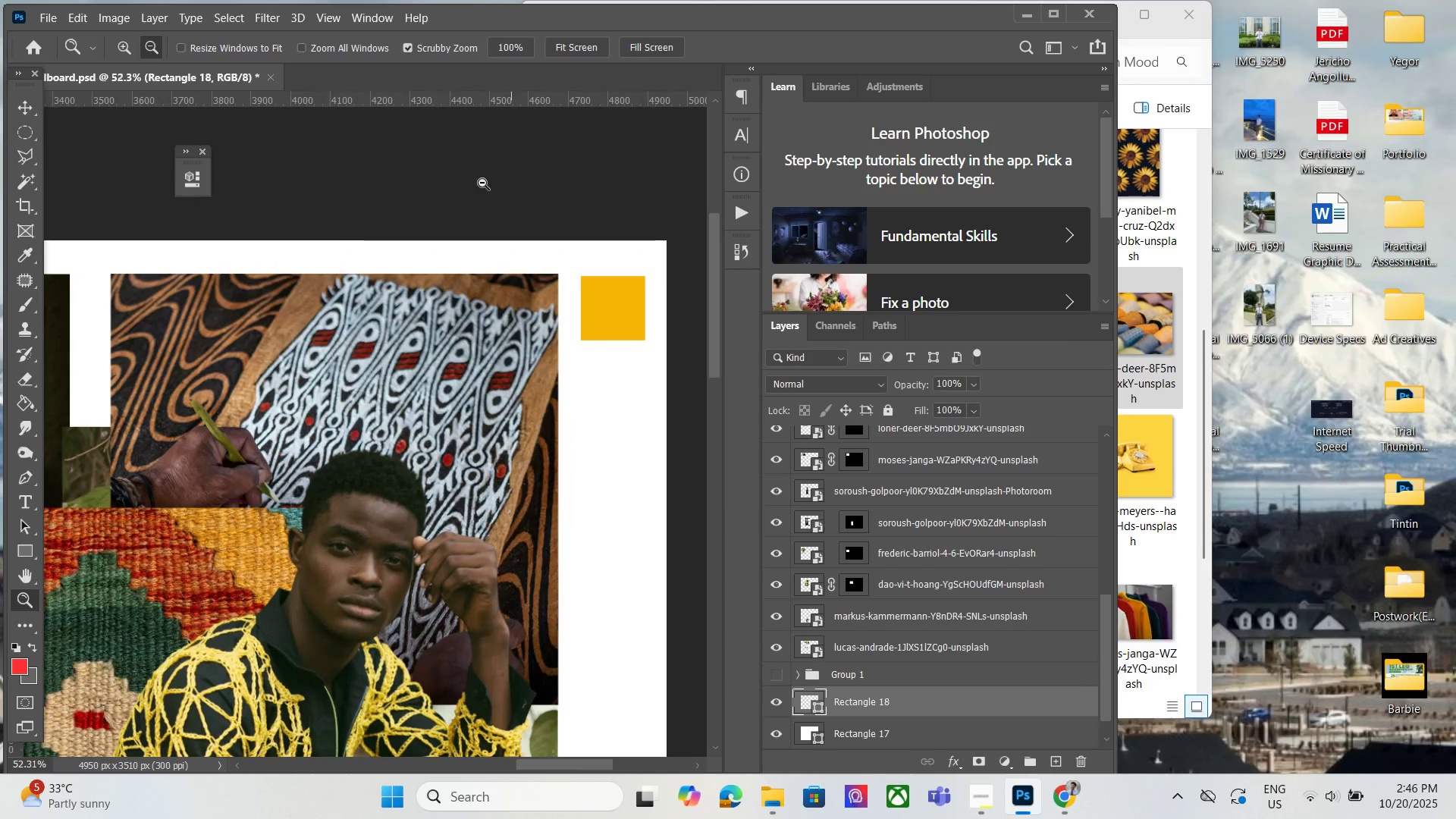 
key(Alt+AltLeft)
 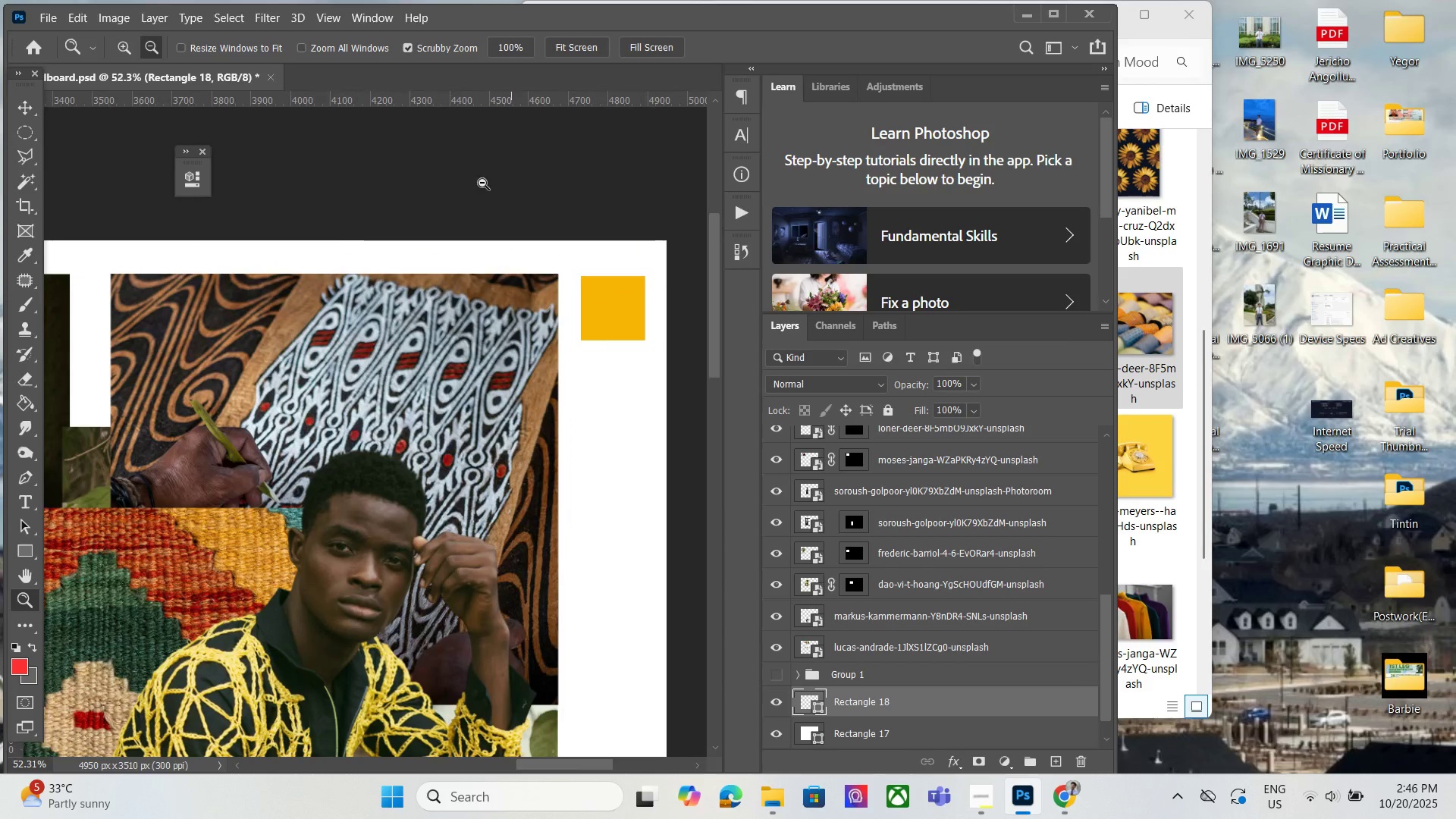 
key(Alt+AltLeft)
 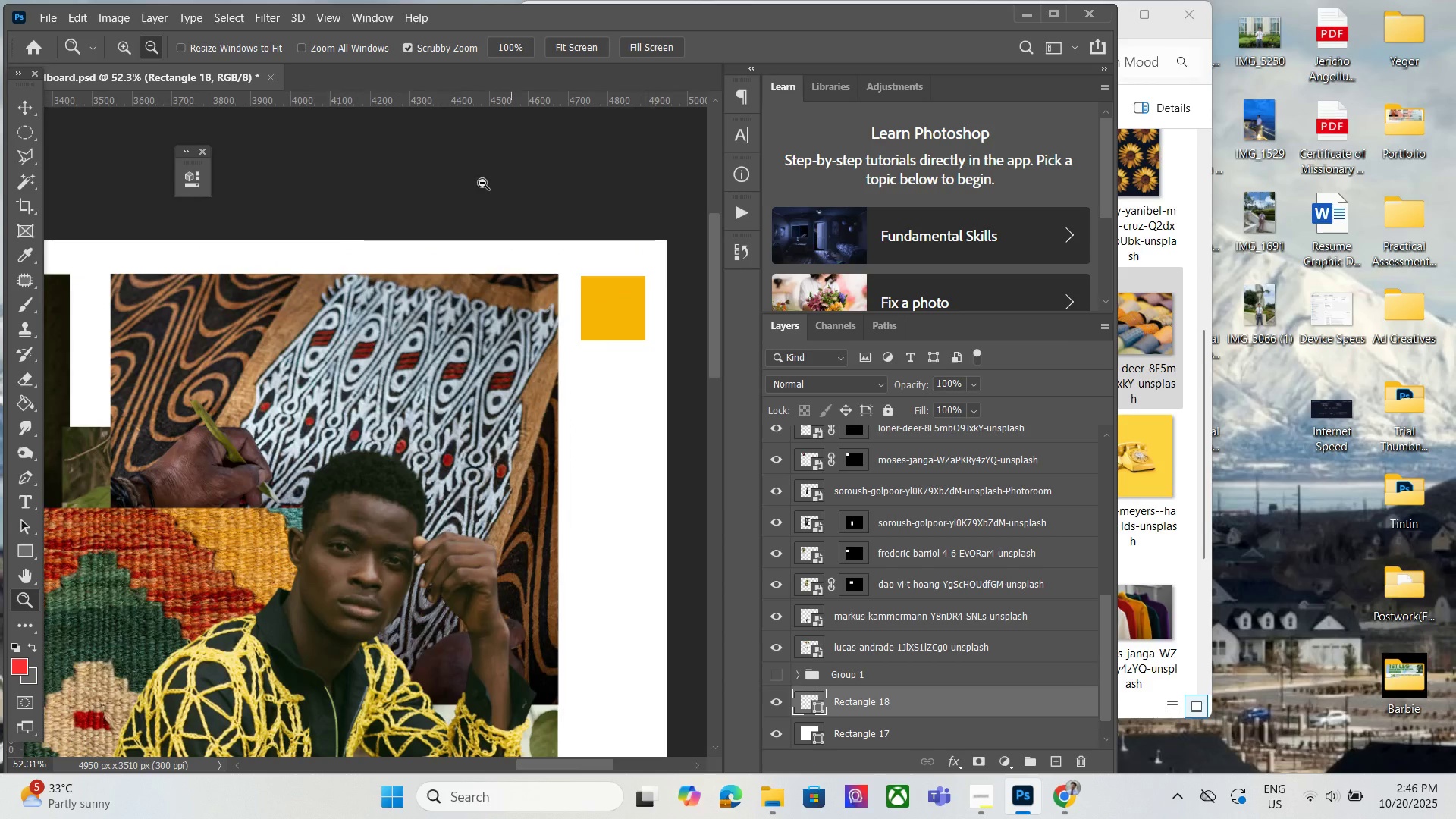 
key(Alt+AltLeft)
 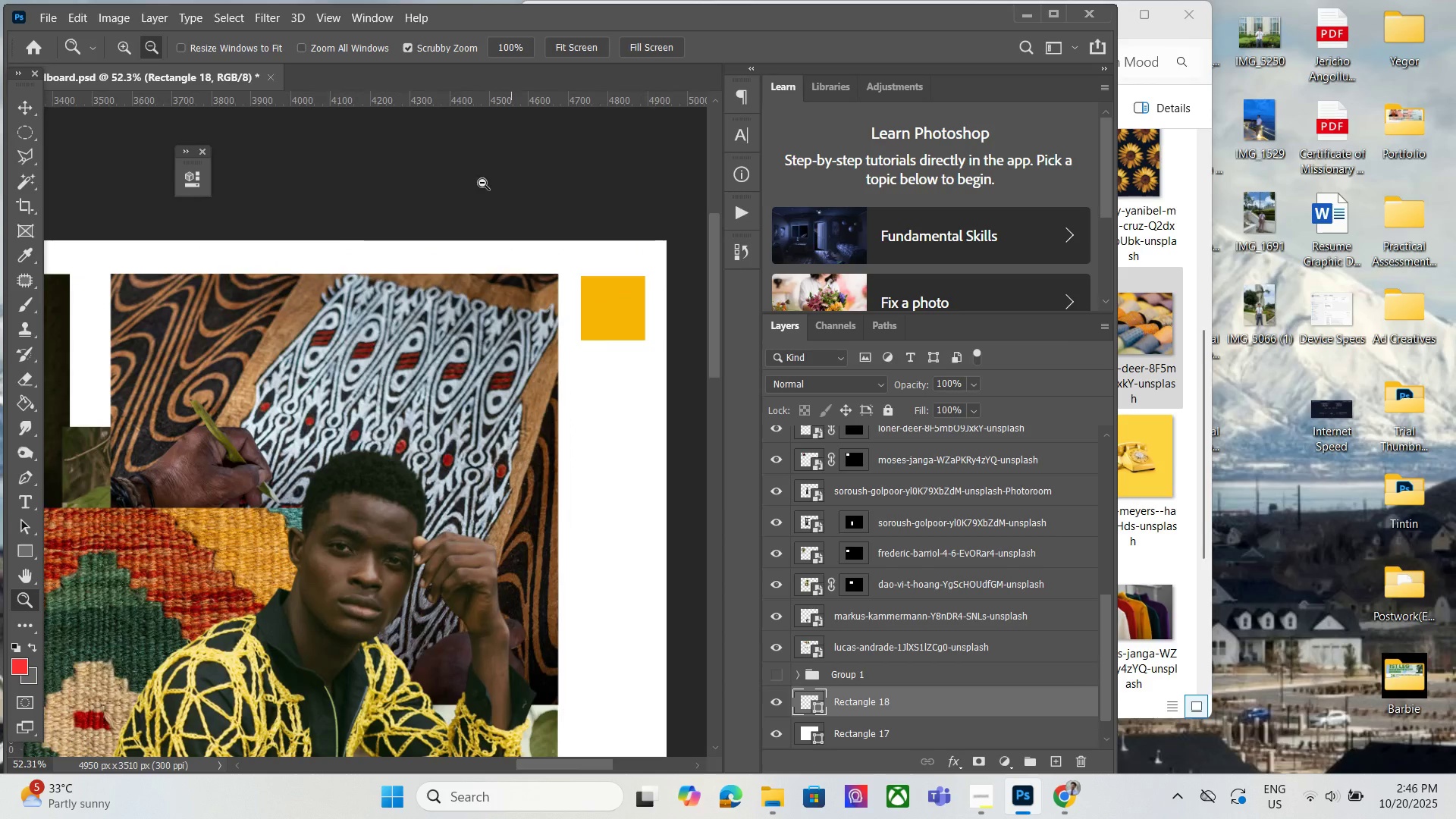 
key(Alt+AltLeft)
 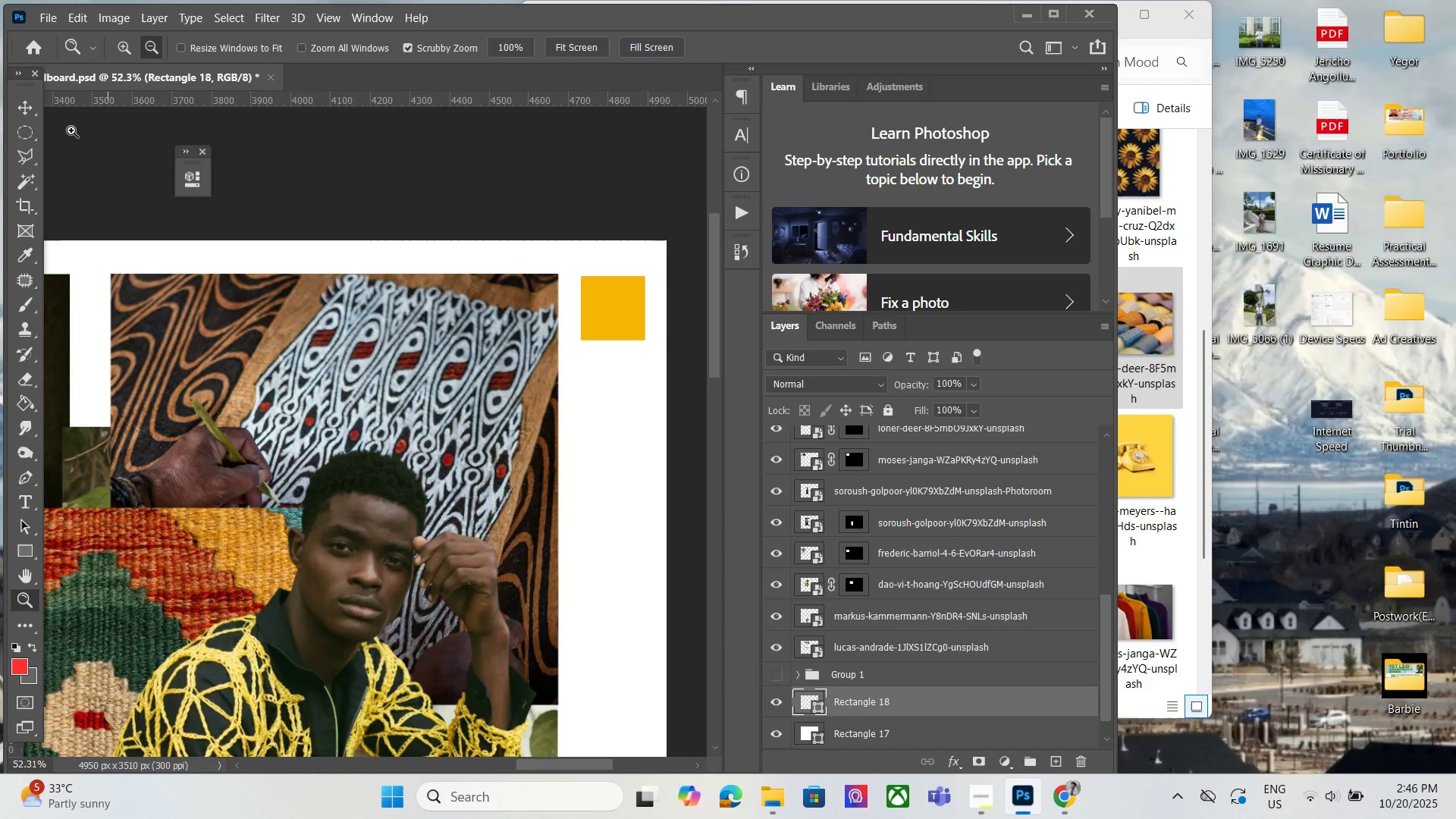 
key(Alt+AltLeft)
 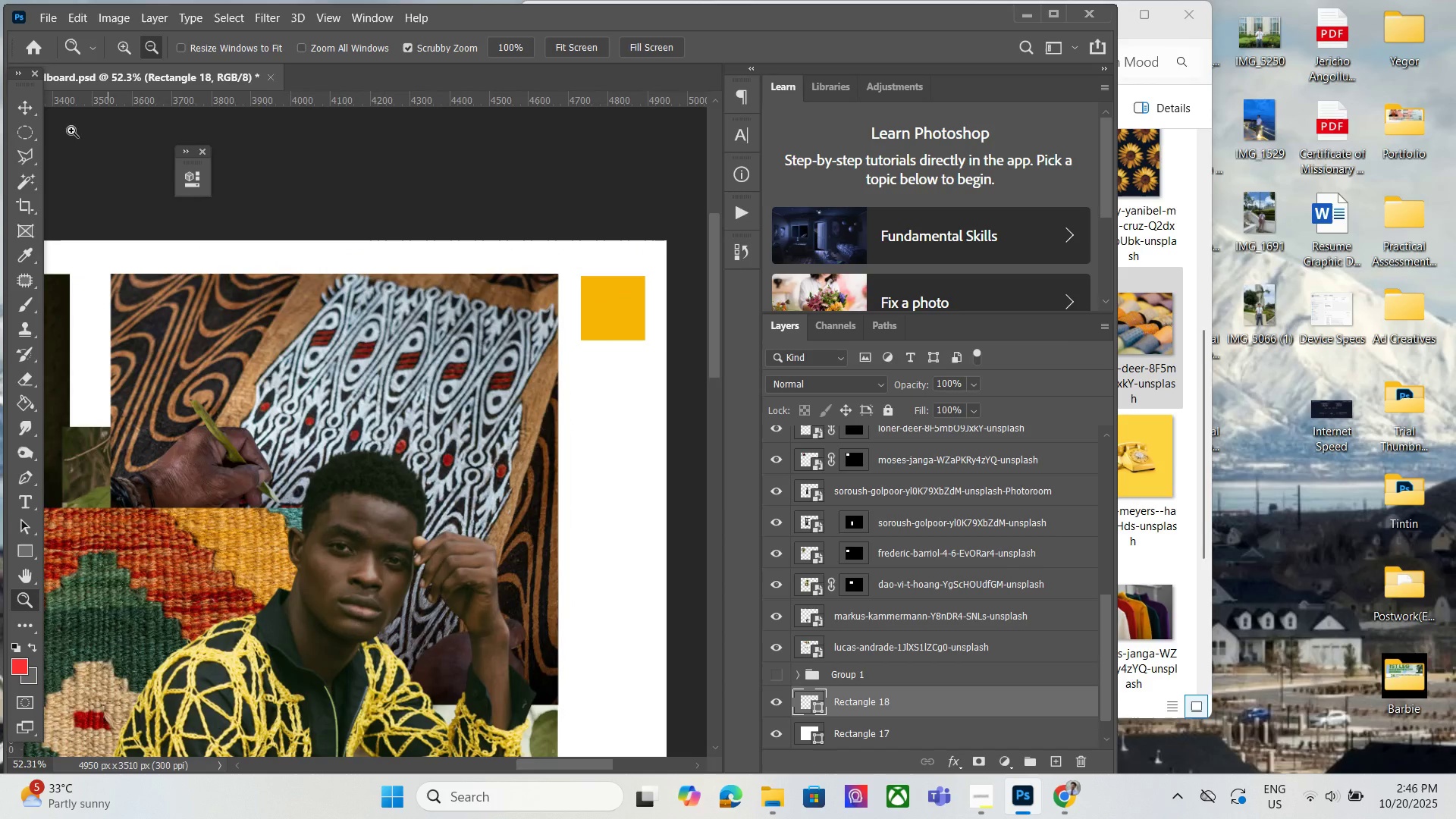 
key(Alt+AltLeft)
 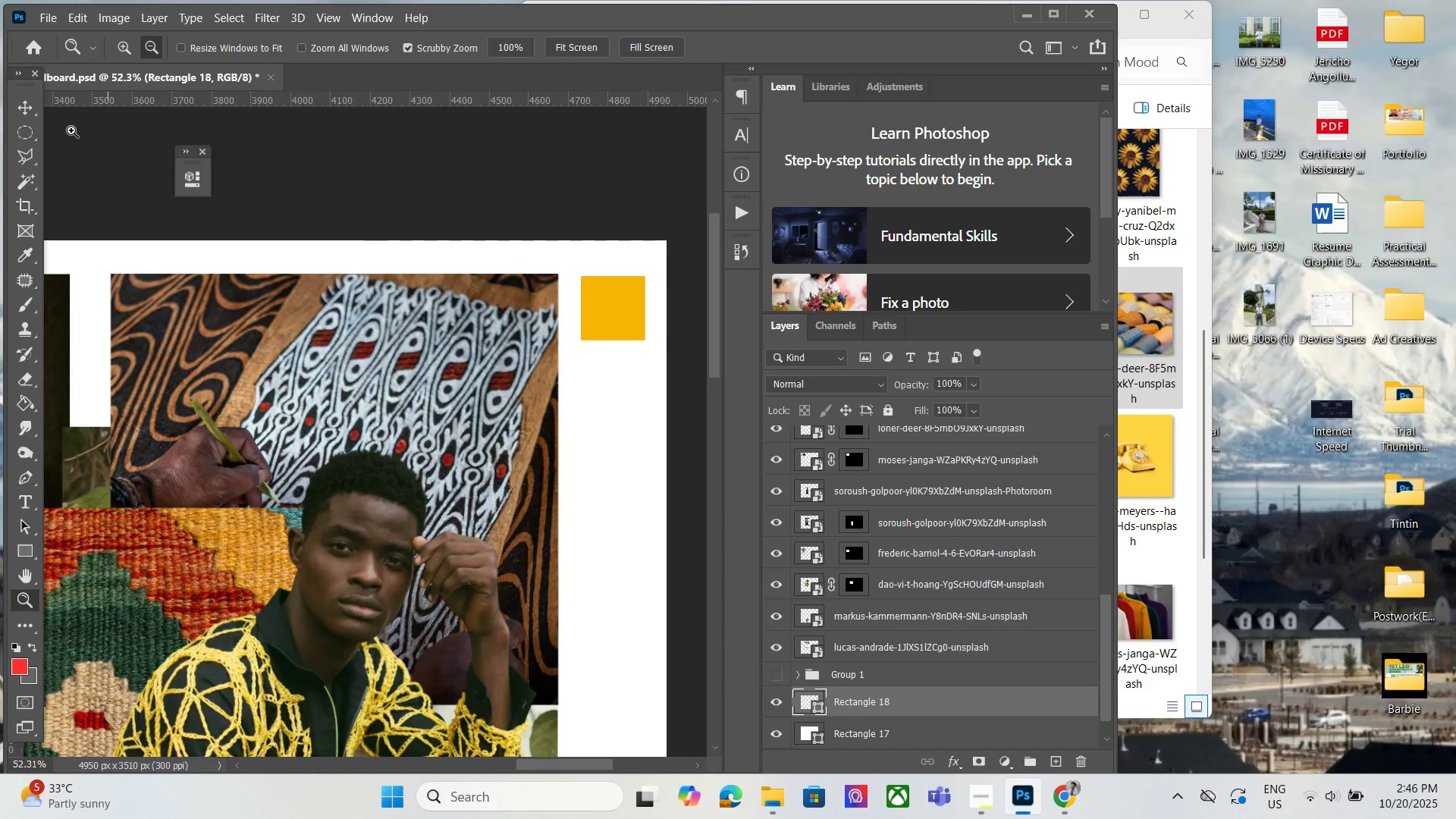 
key(Alt+AltLeft)
 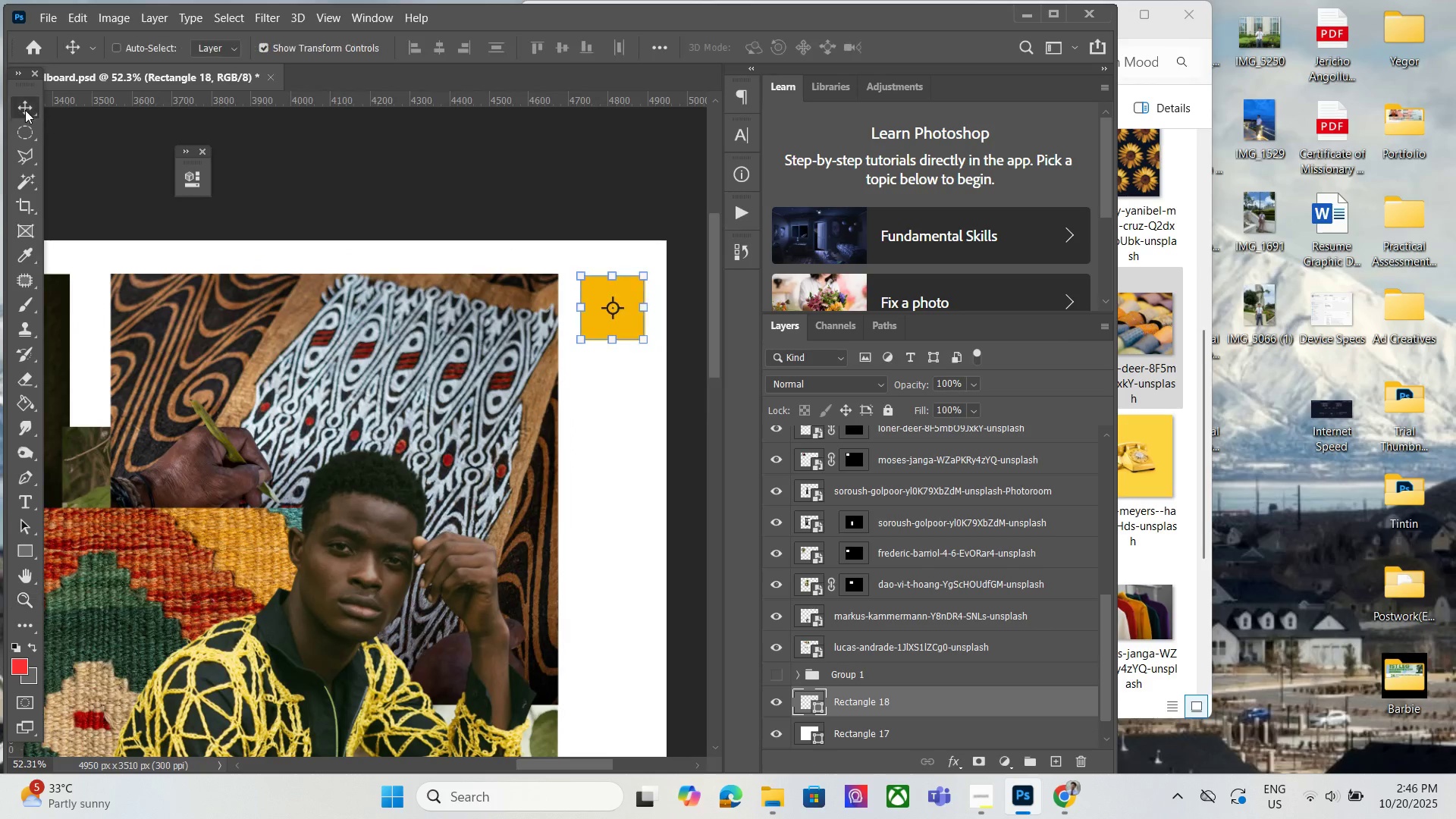 
left_click([25, 110])
 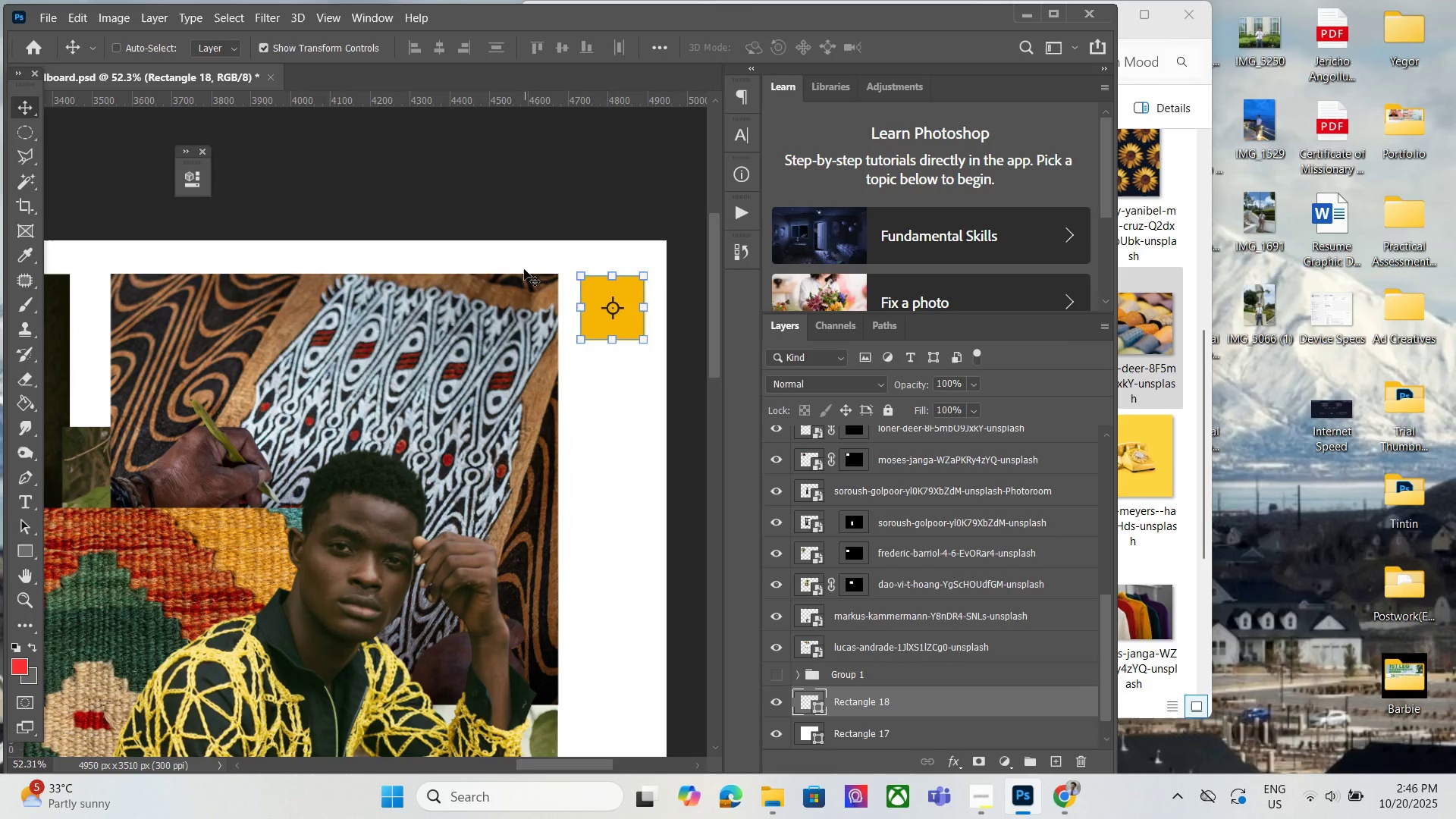 
key(ArrowLeft)
 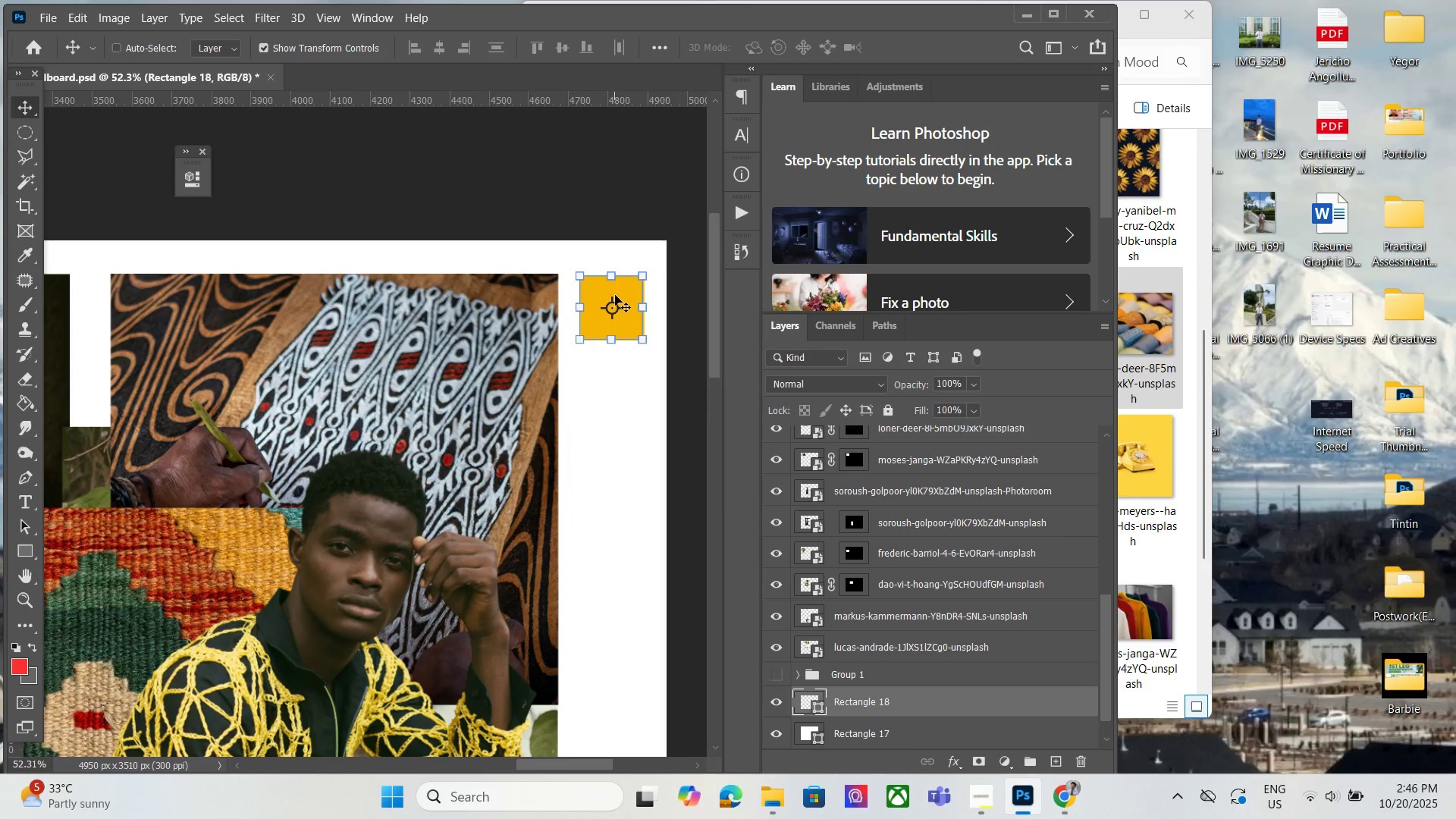 
key(ArrowRight)
 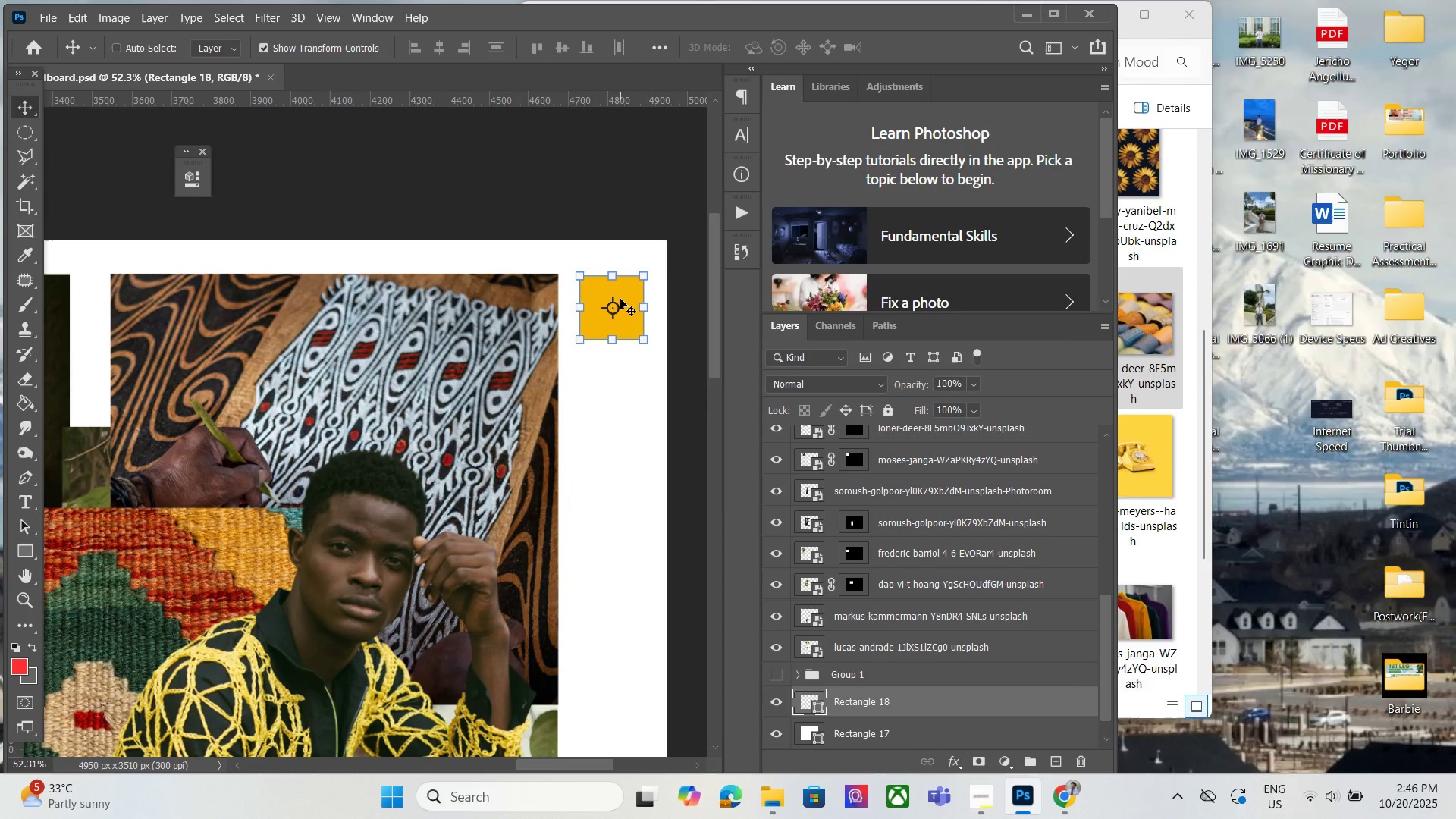 
key(Control+J)
 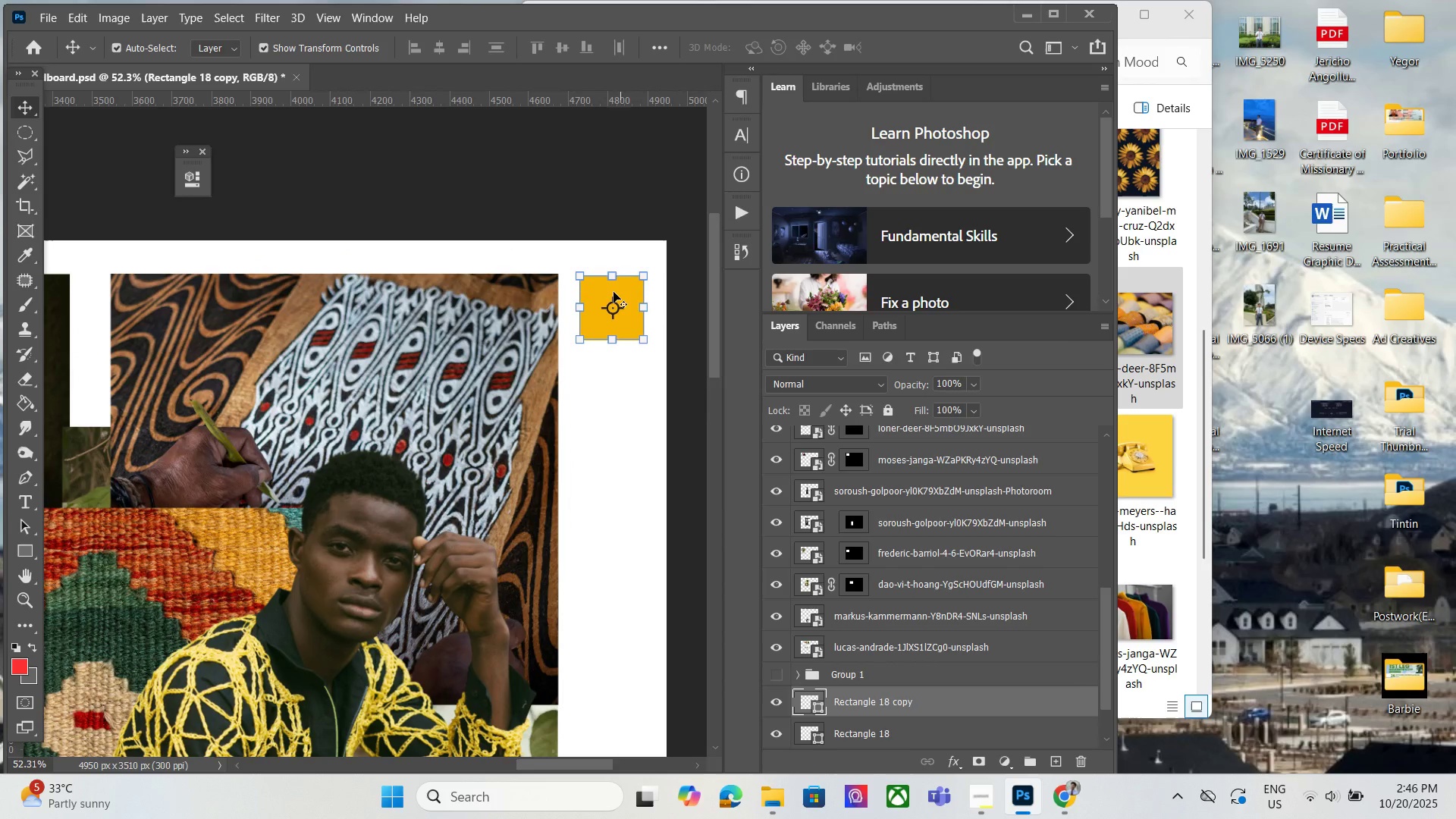 
left_click_drag(start_coordinate=[613, 292], to_coordinate=[613, 378])
 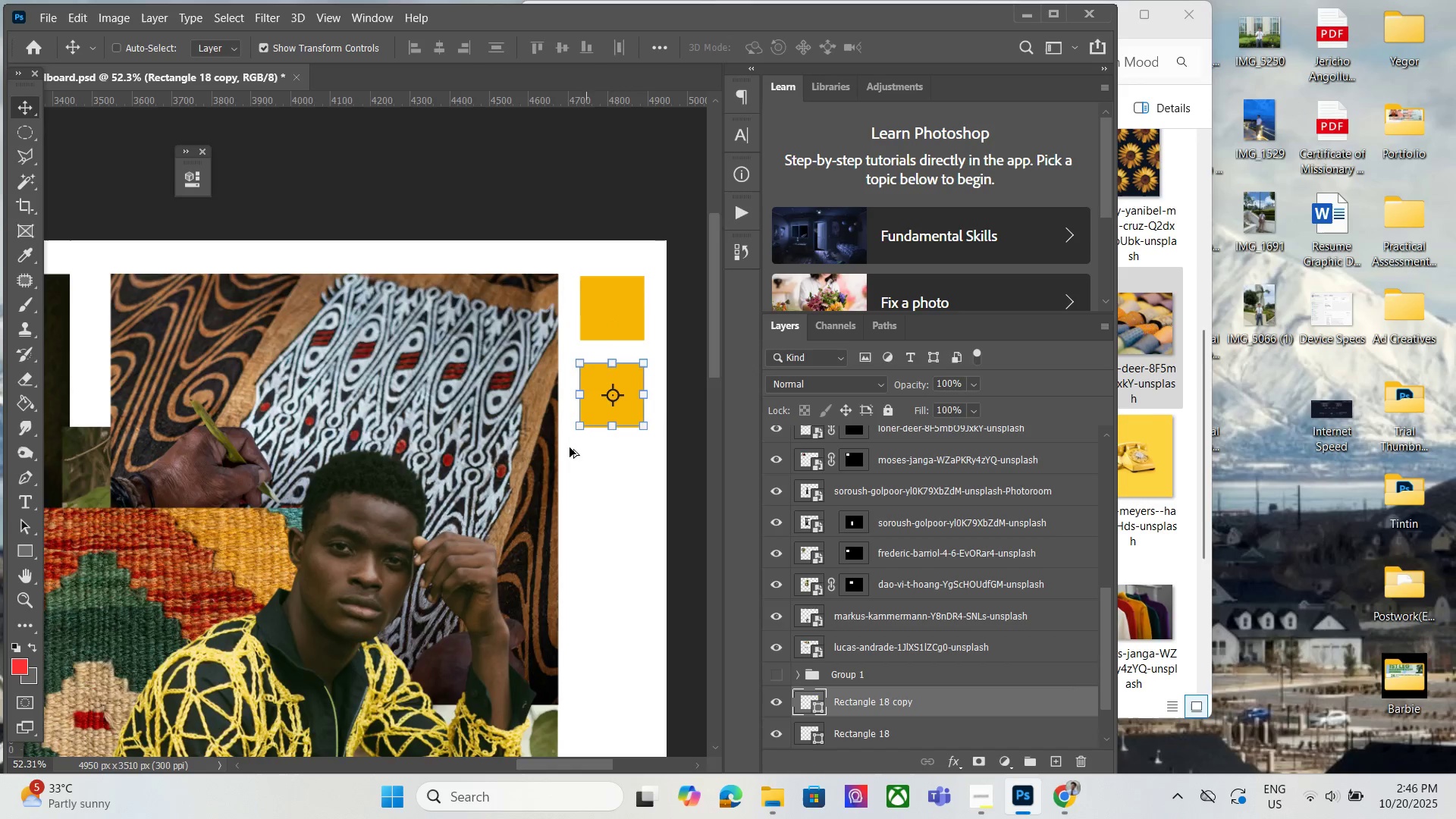 
hold_key(key=AltLeft, duration=1.53)
scroll: coordinate [566, 504], scroll_direction: down, amount: 13.0
 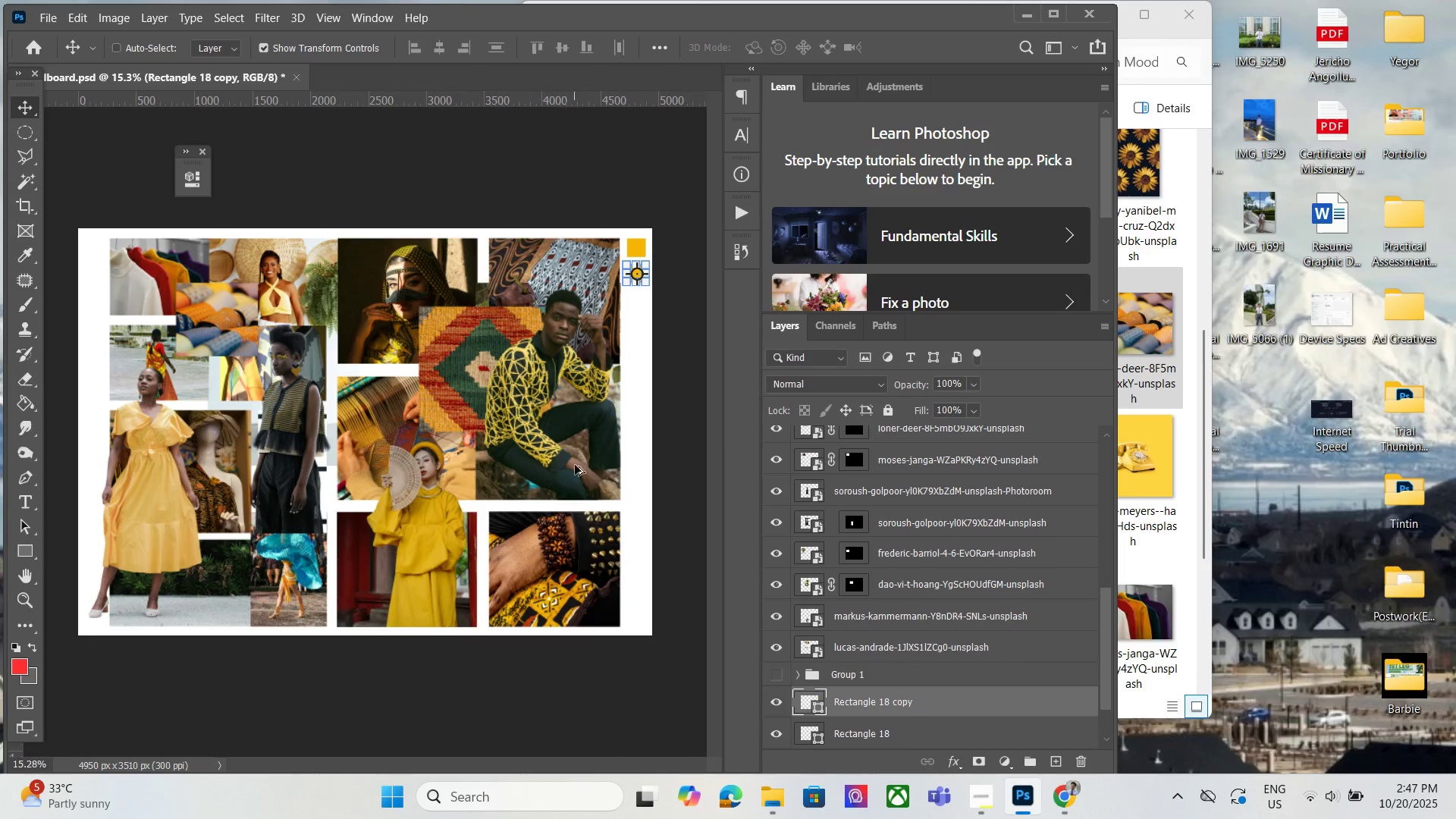 
key(Alt+AltLeft)
 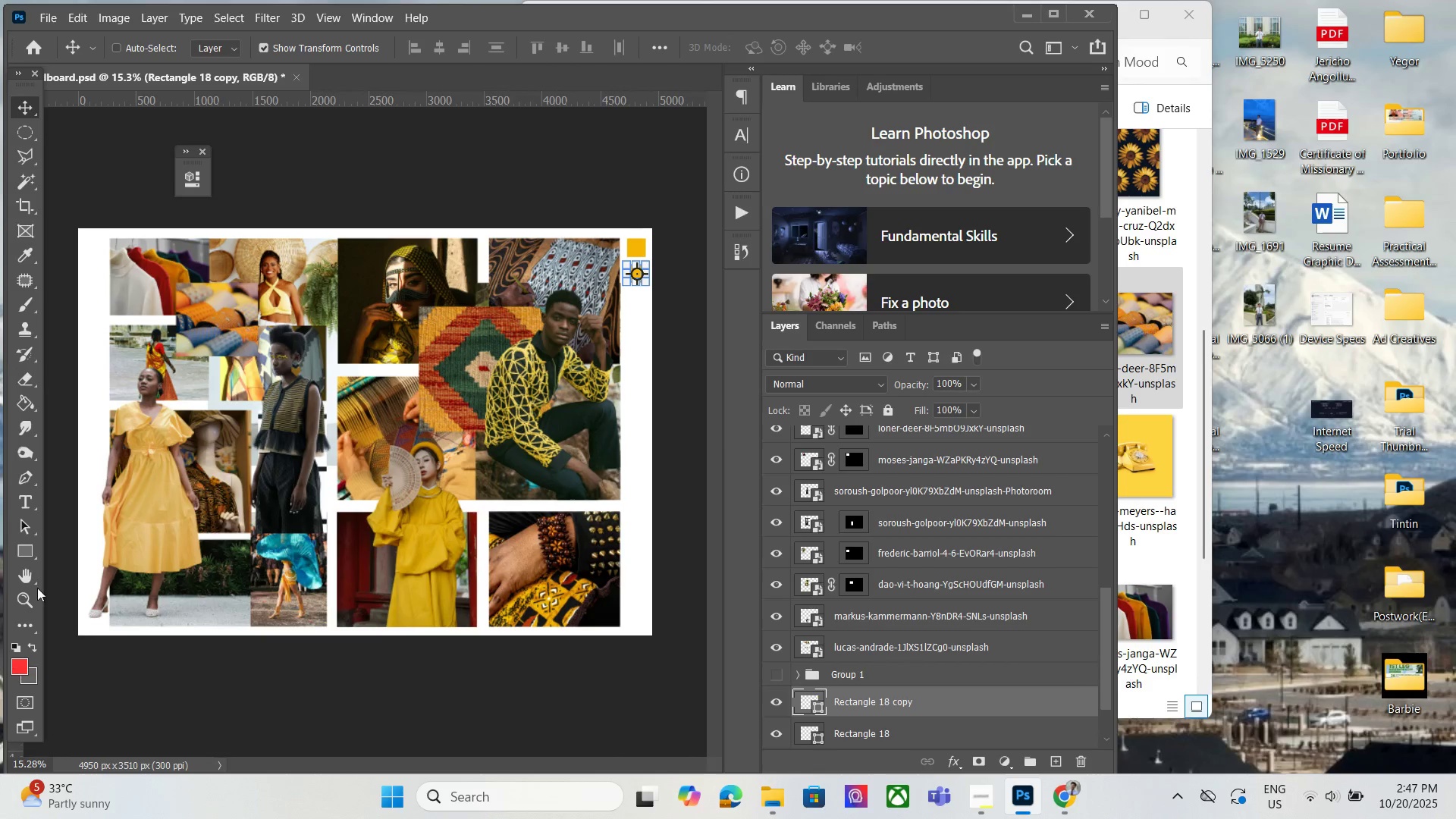 
left_click([24, 551])
 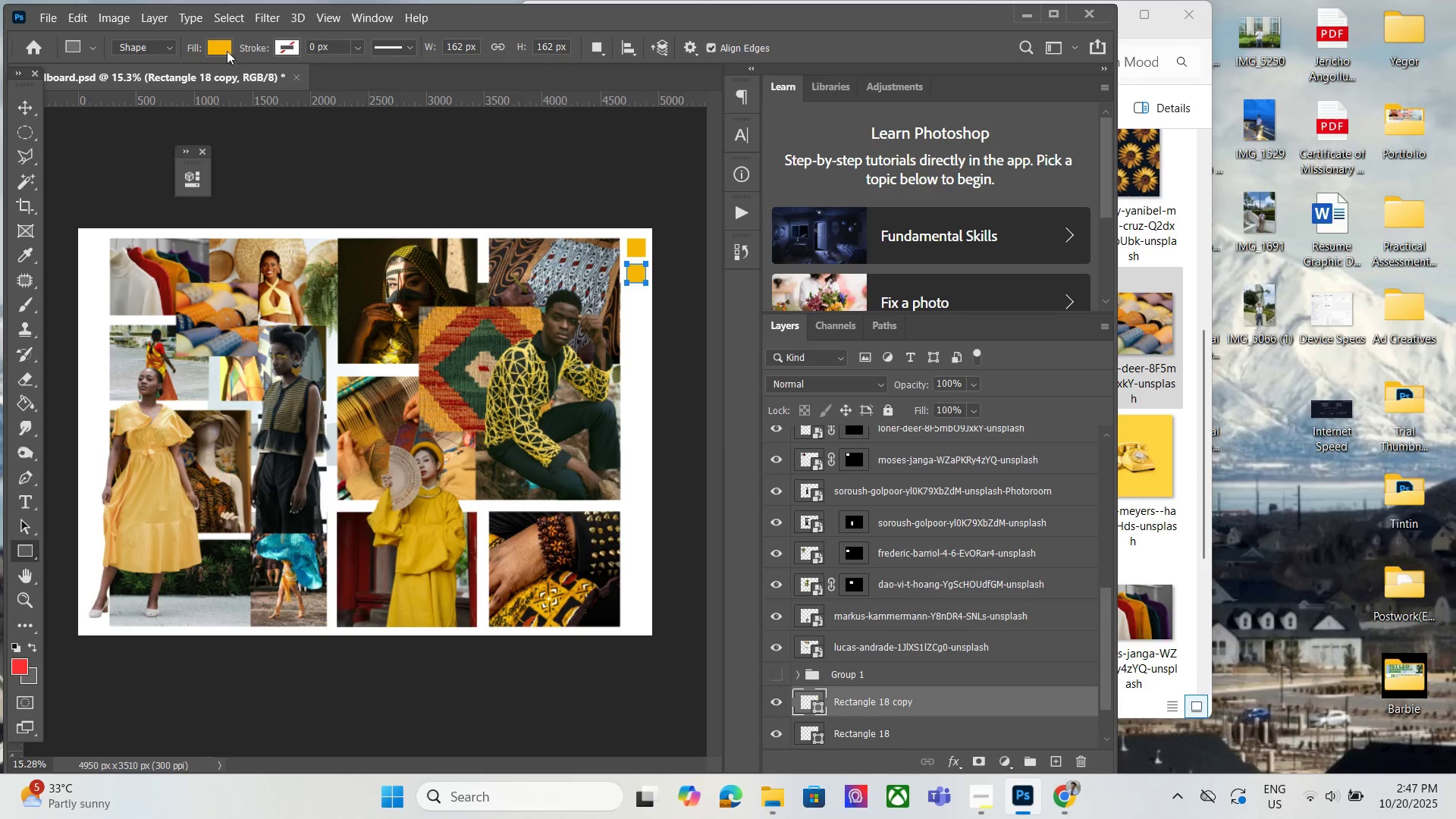 
left_click([226, 49])
 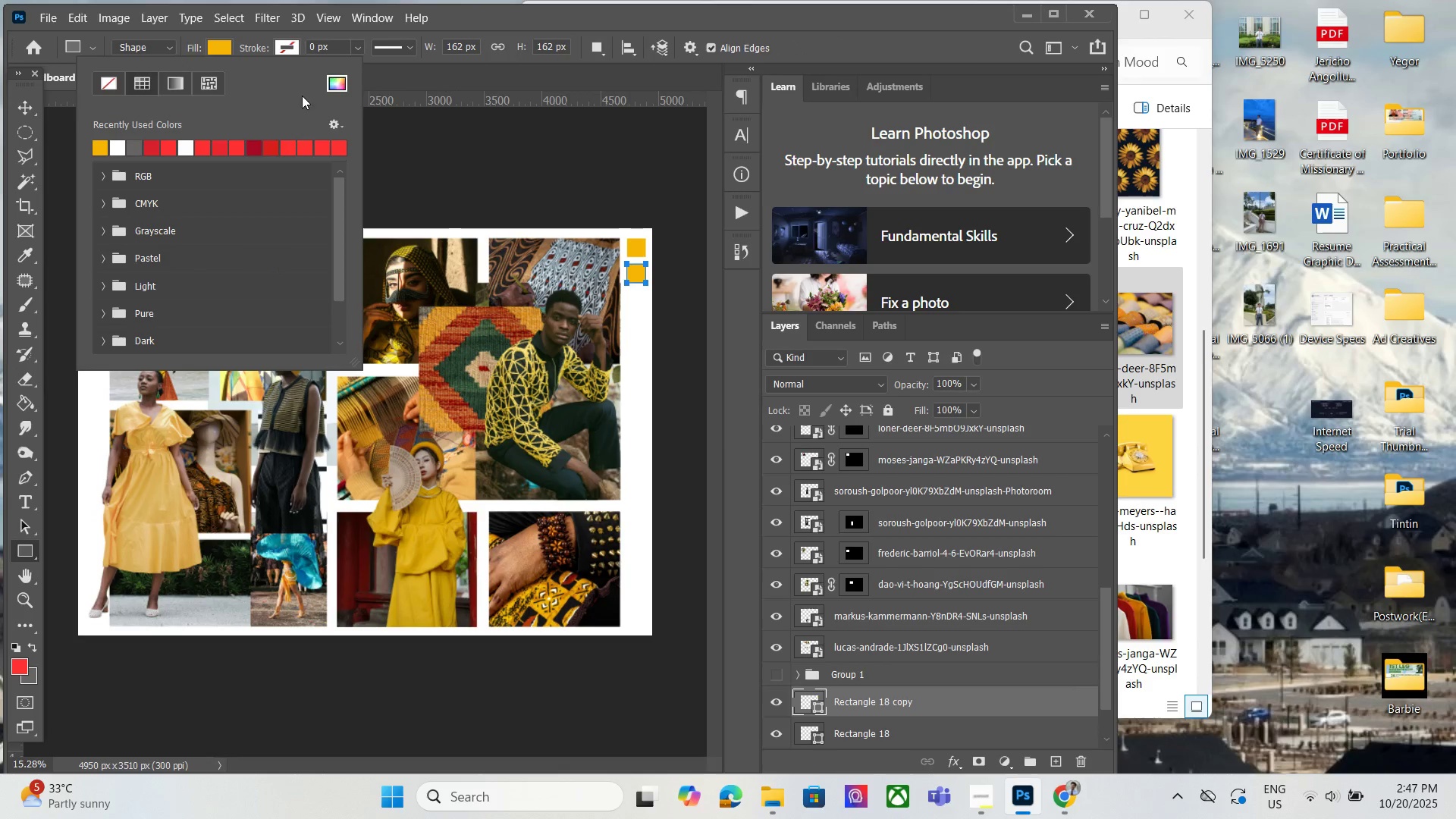 
left_click([338, 83])
 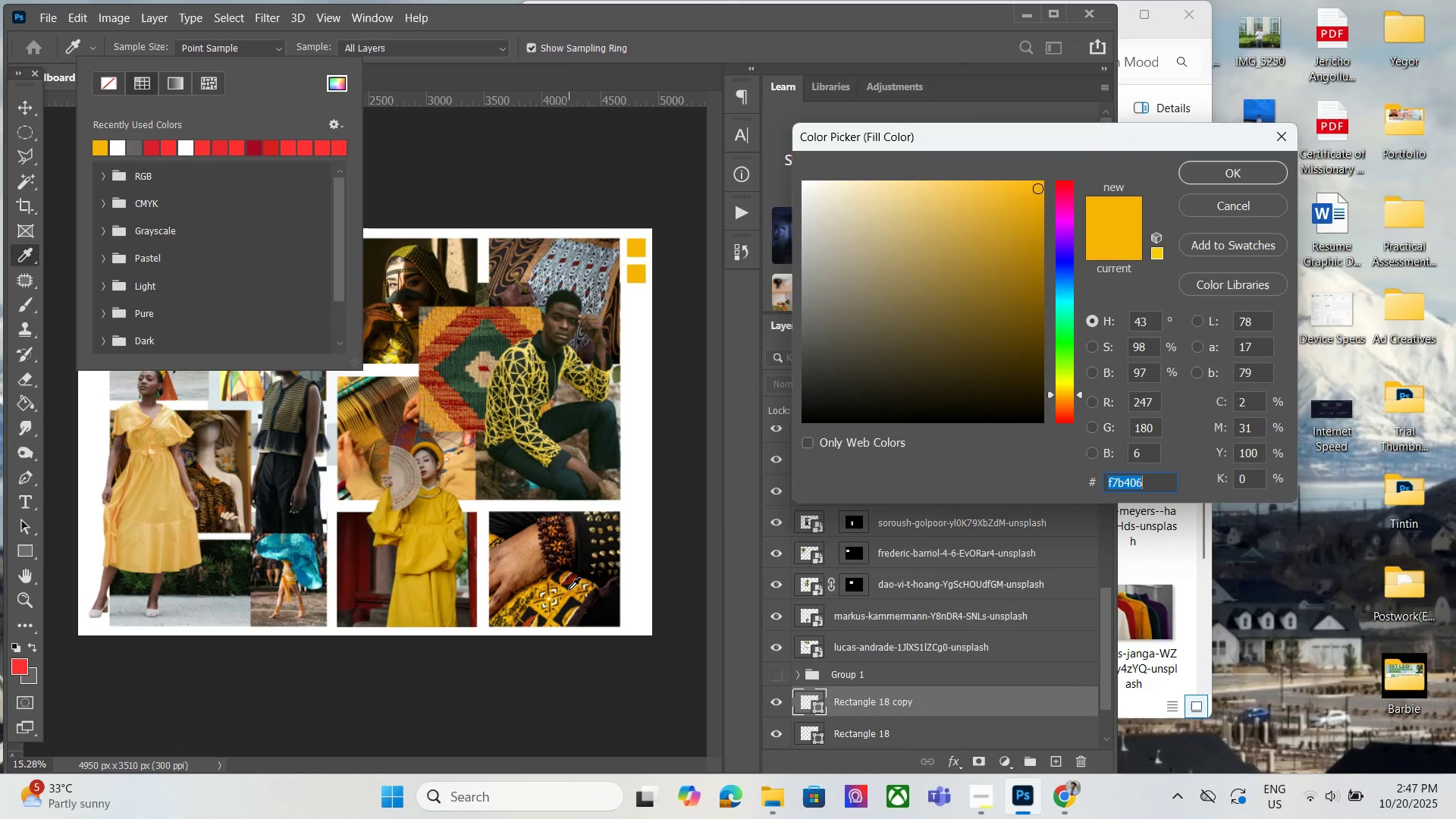 
left_click([571, 578])
 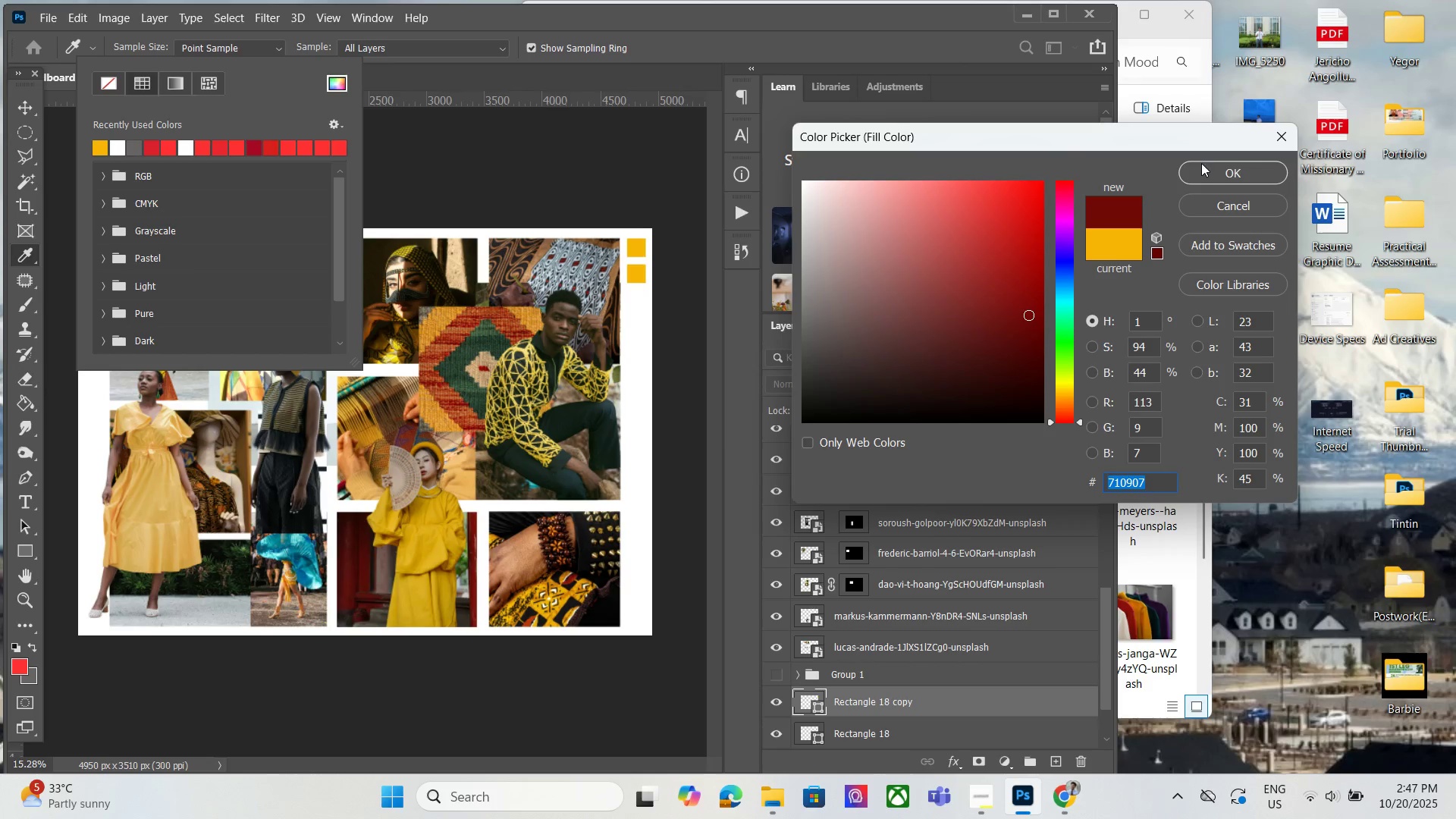 
left_click([1201, 169])
 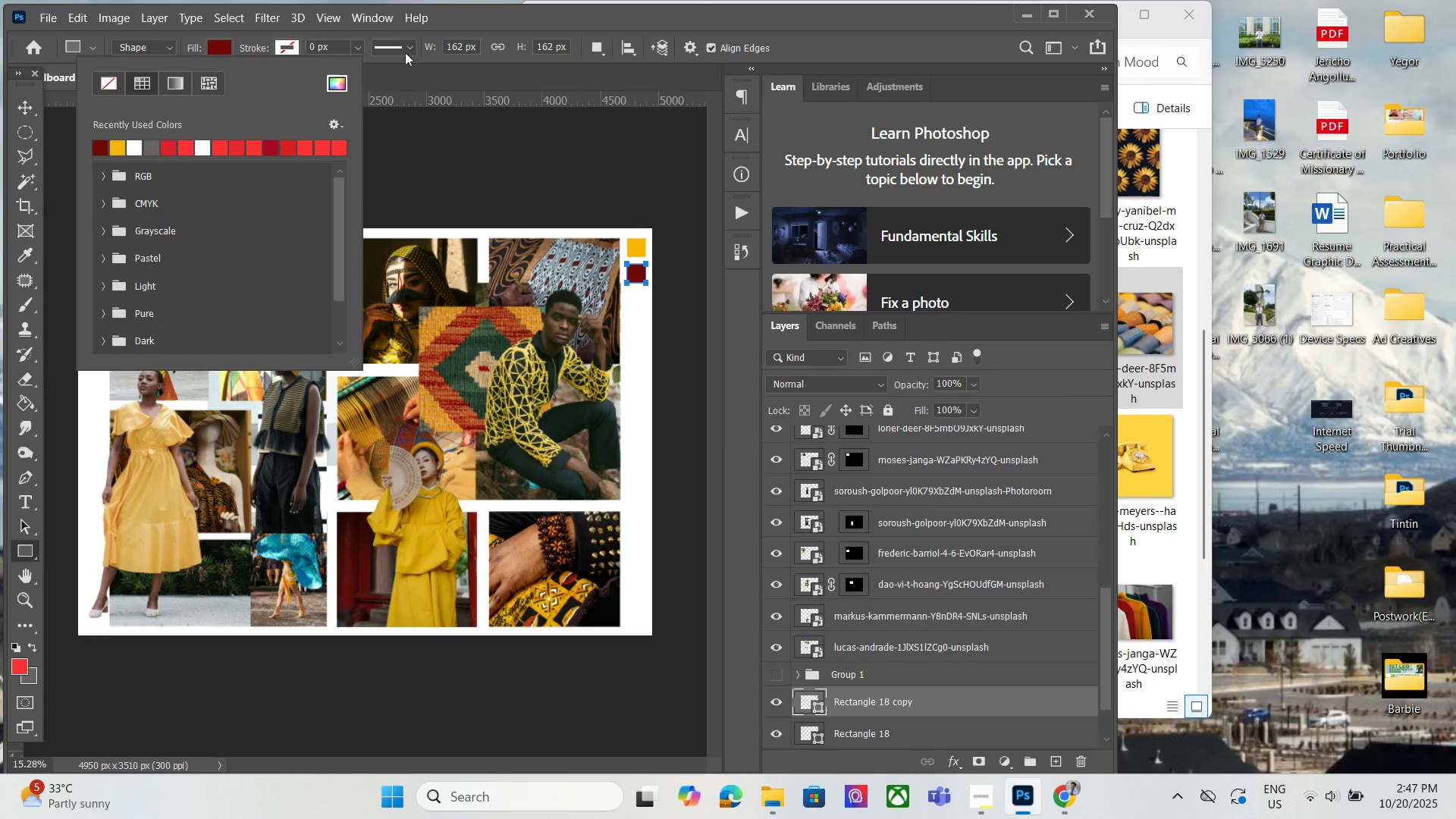 
left_click([591, 12])
 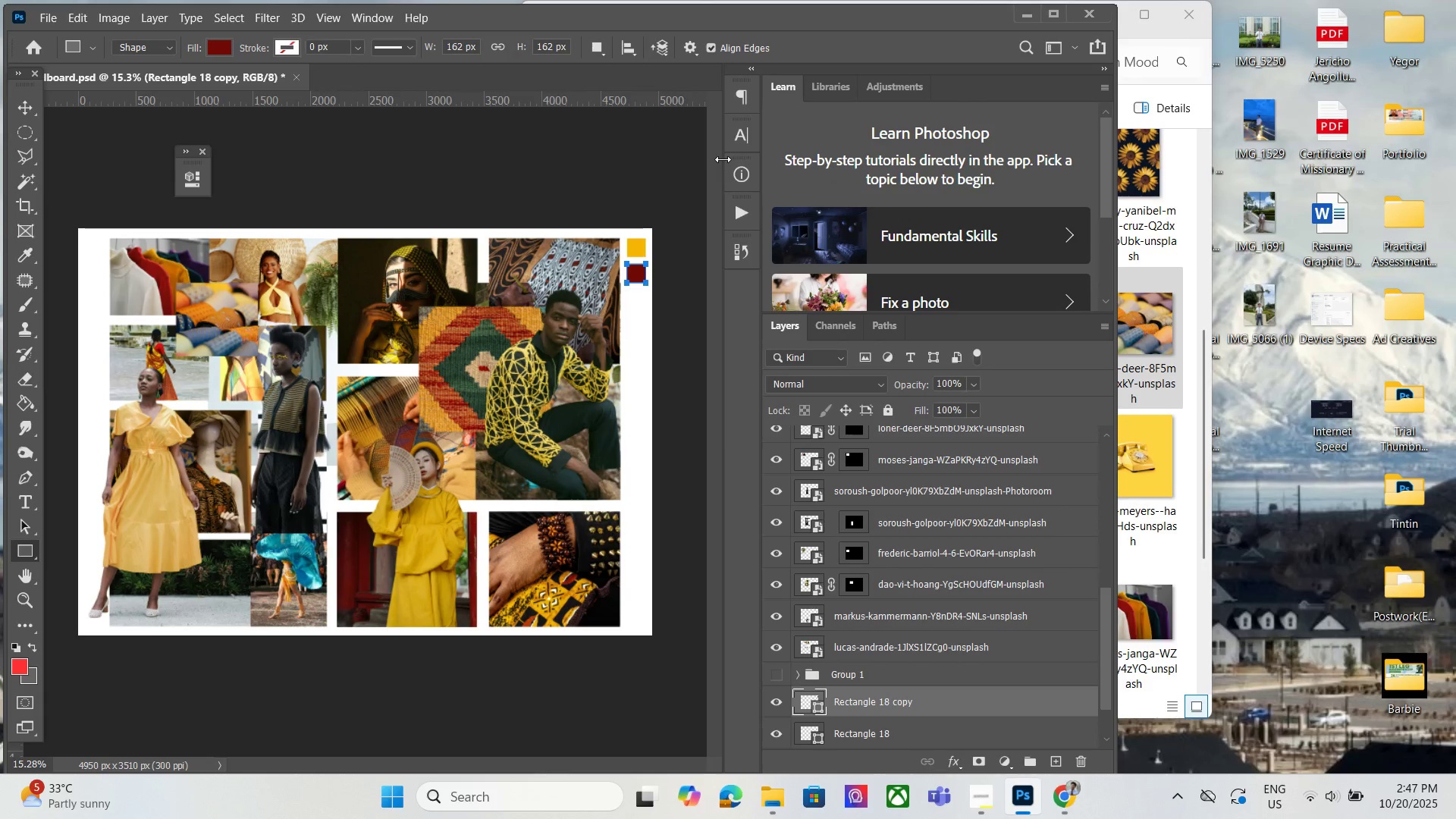 
hold_key(key=AltLeft, duration=0.54)
scroll: coordinate [714, 195], scroll_direction: up, amount: 5.0
 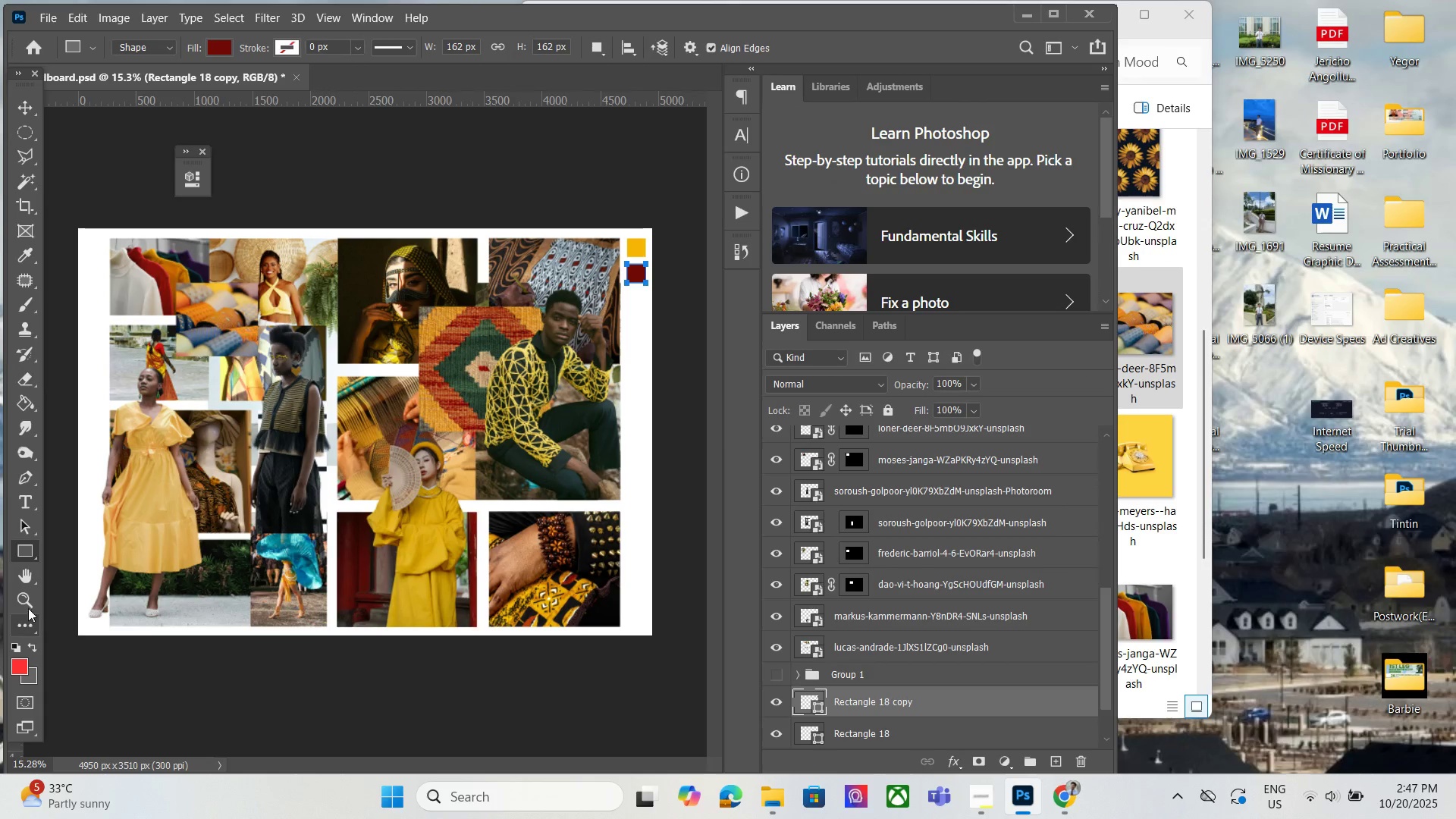 
left_click([27, 602])
 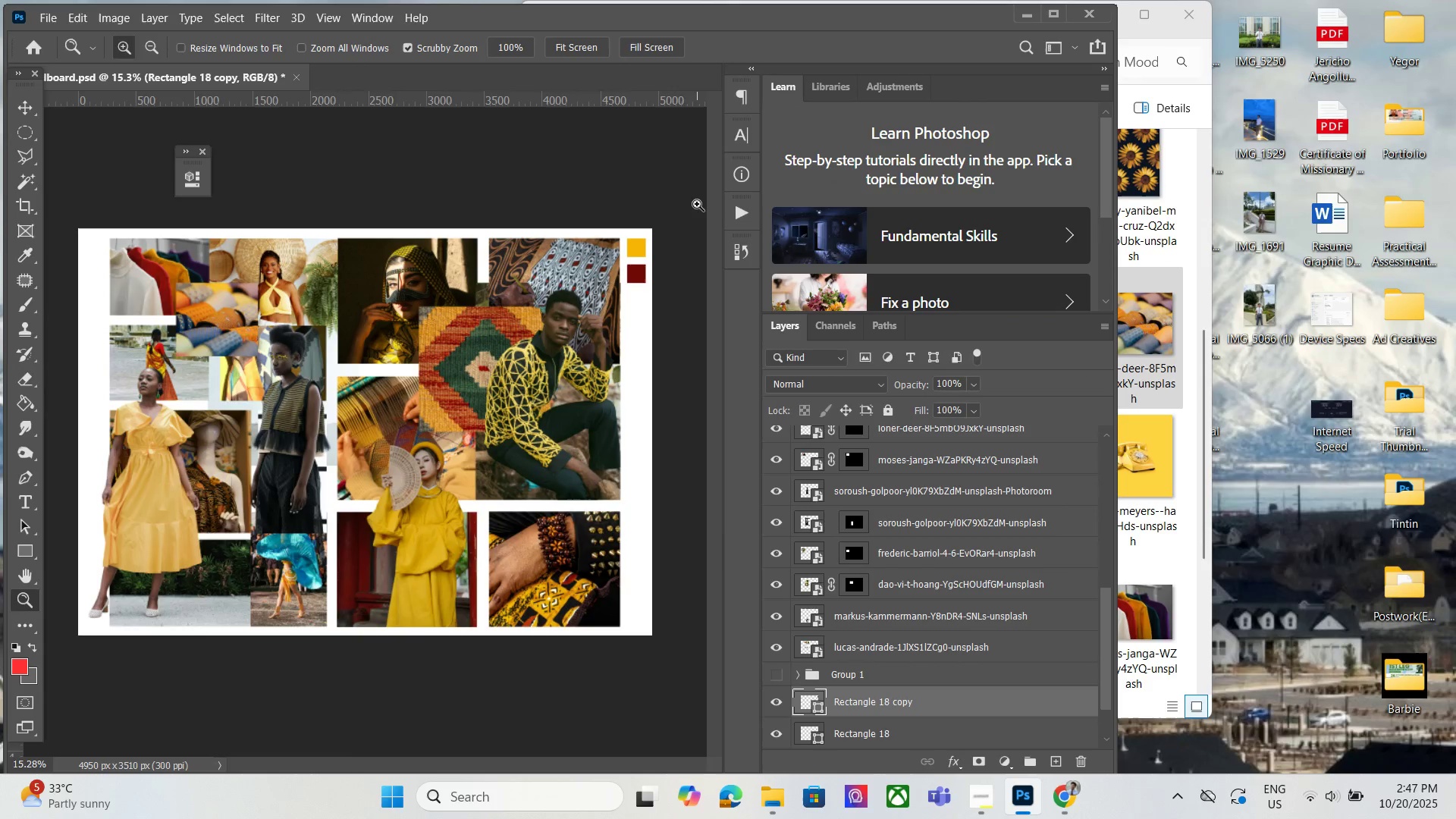 
hold_key(key=AltLeft, duration=0.94)
scroll: coordinate [698, 204], scroll_direction: up, amount: 10.0
 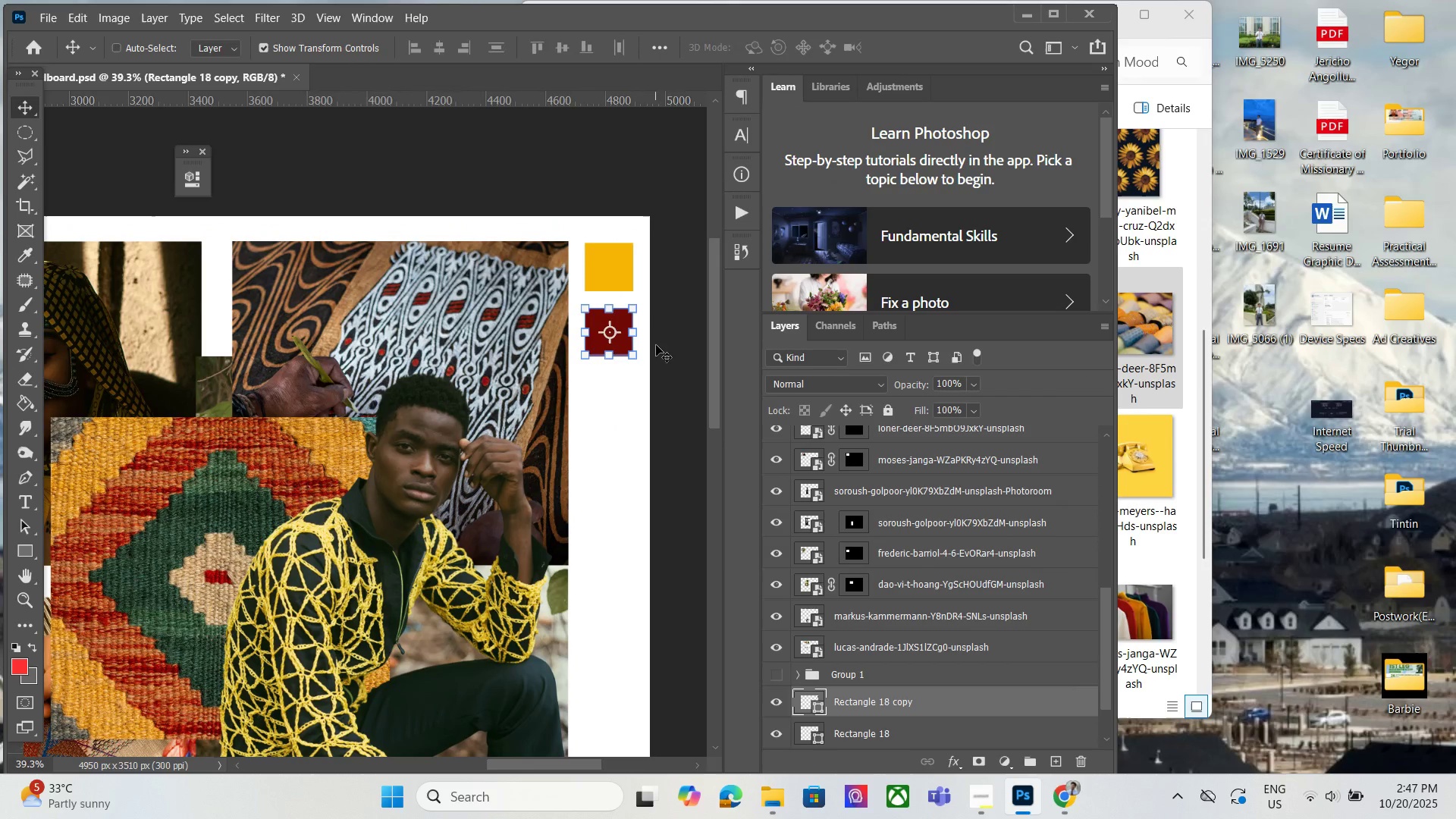 
key(Control+J)
 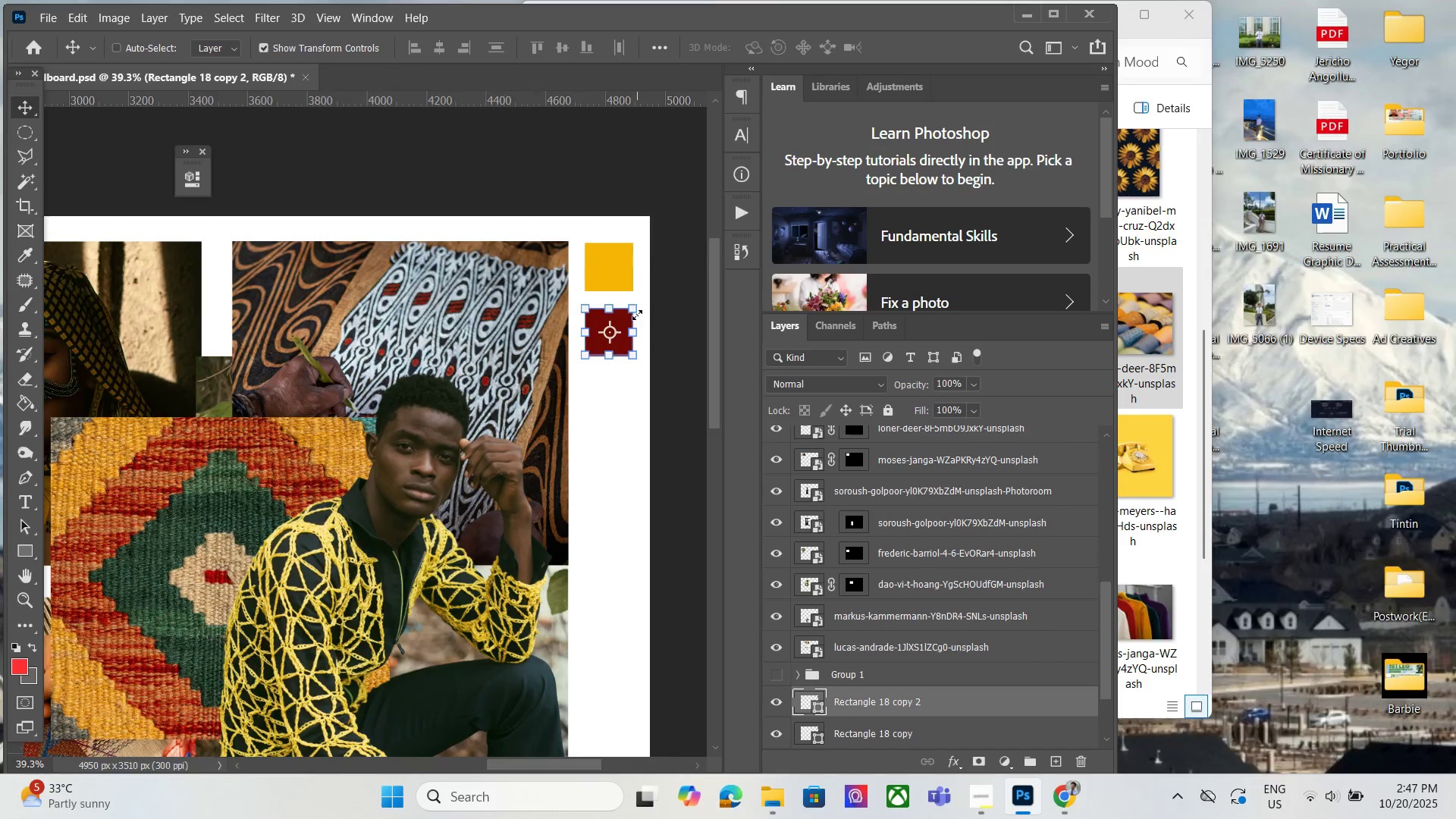 
hold_key(key=AltLeft, duration=0.38)
scroll: coordinate [636, 316], scroll_direction: up, amount: 4.0
 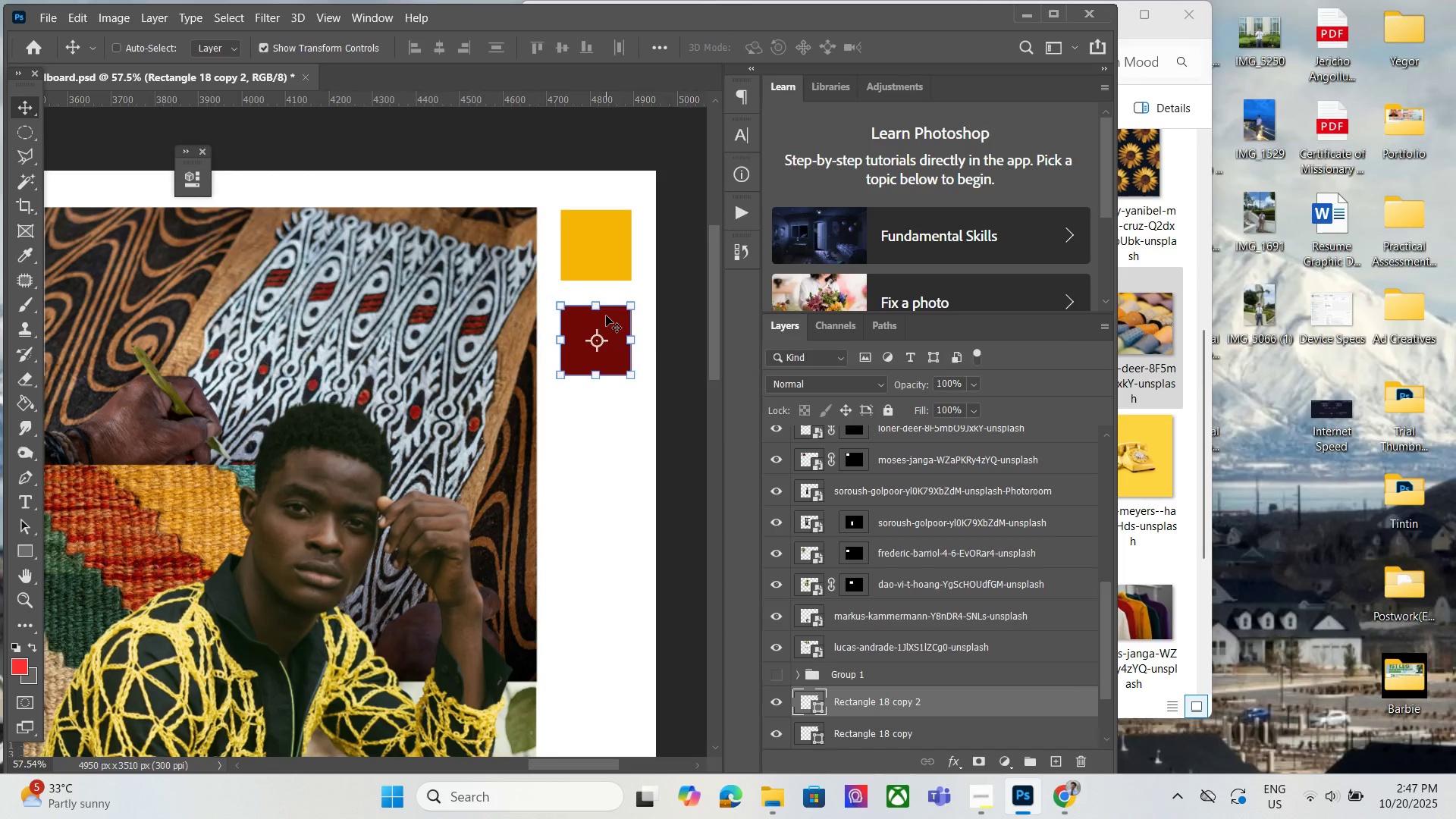 
left_click_drag(start_coordinate=[606, 315], to_coordinate=[604, 403])
 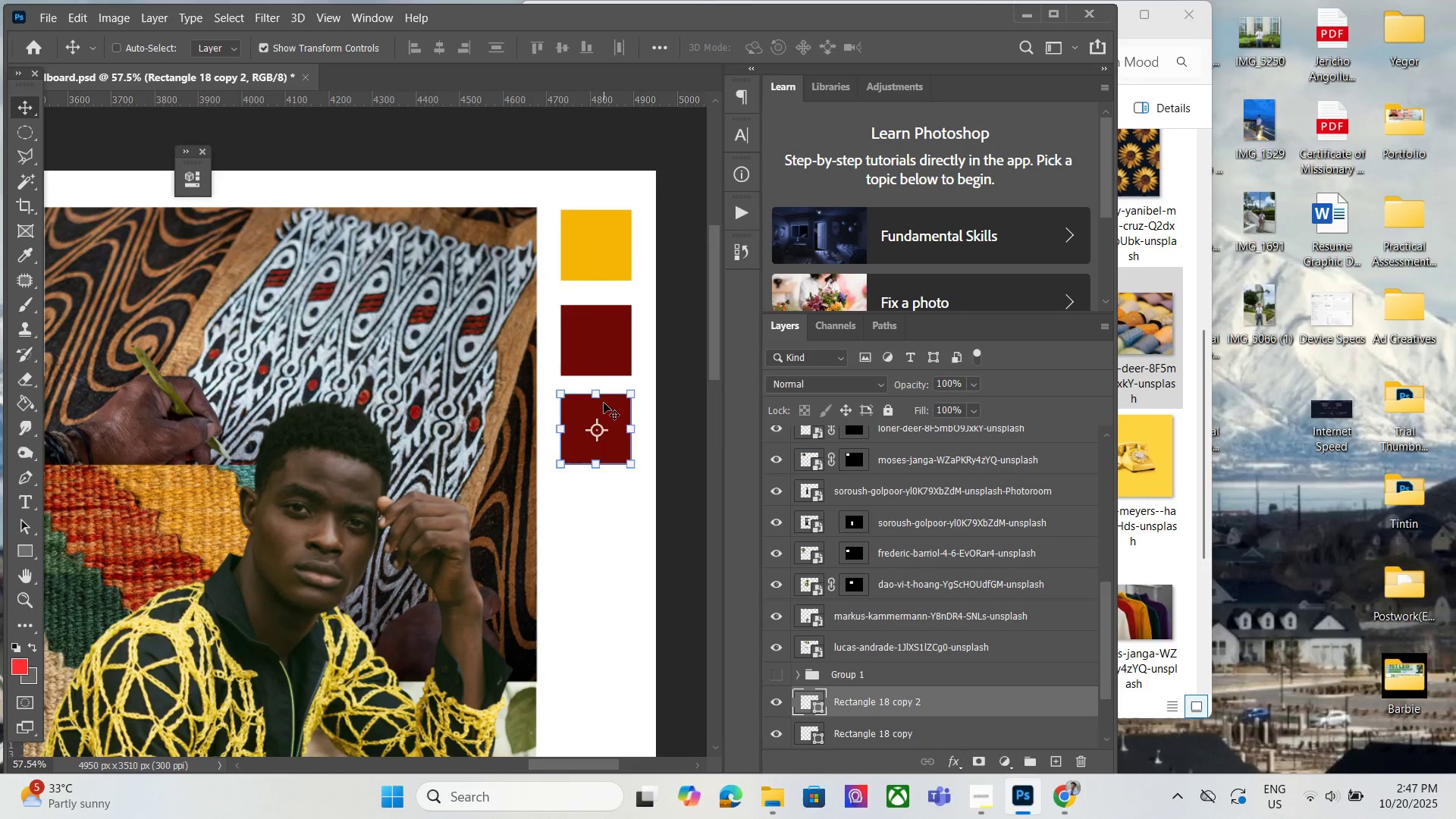 
left_click_drag(start_coordinate=[604, 403], to_coordinate=[601, 412])
 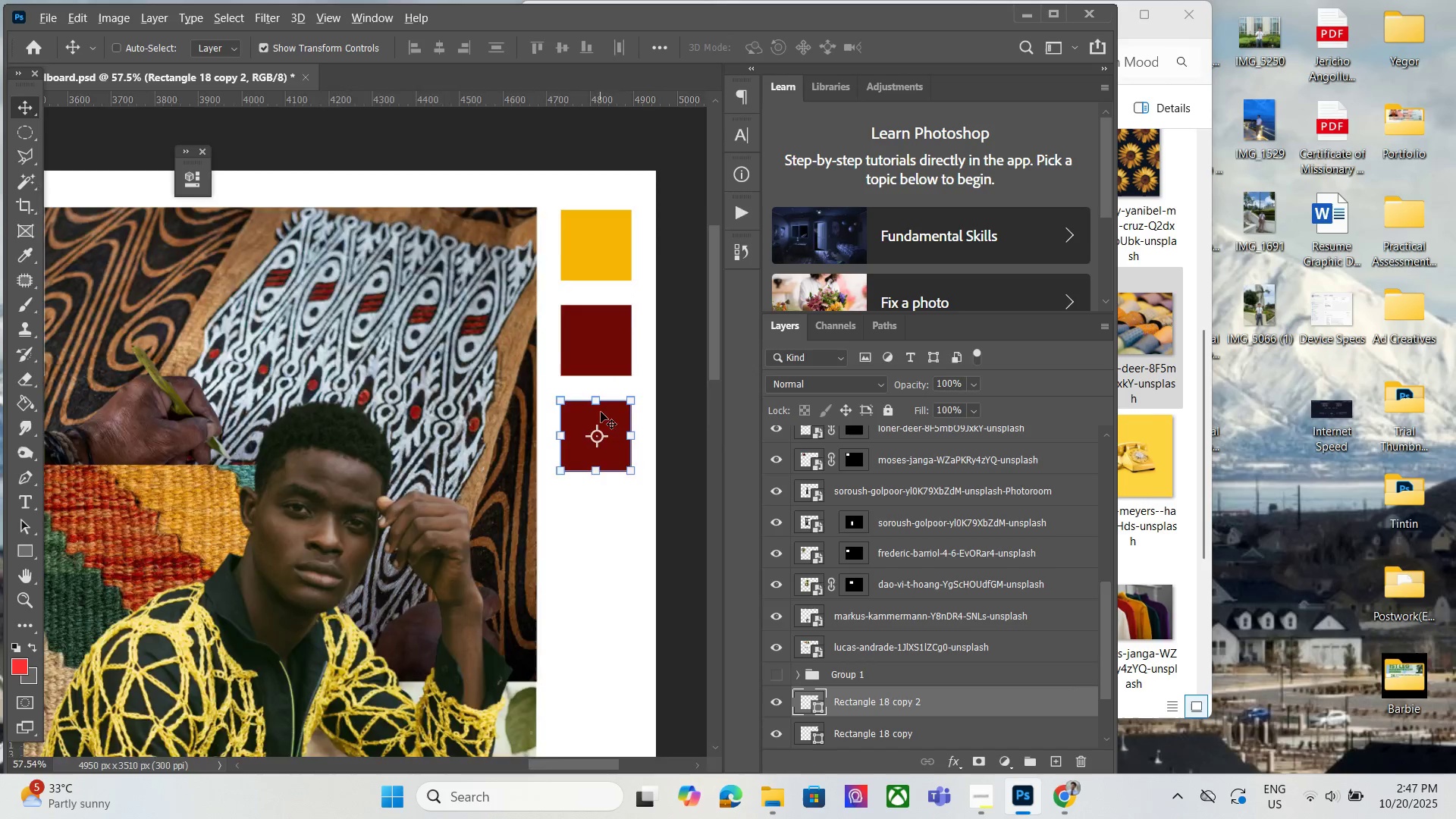 
hold_key(key=AltLeft, duration=1.16)
scroll: coordinate [588, 428], scroll_direction: down, amount: 13.0
 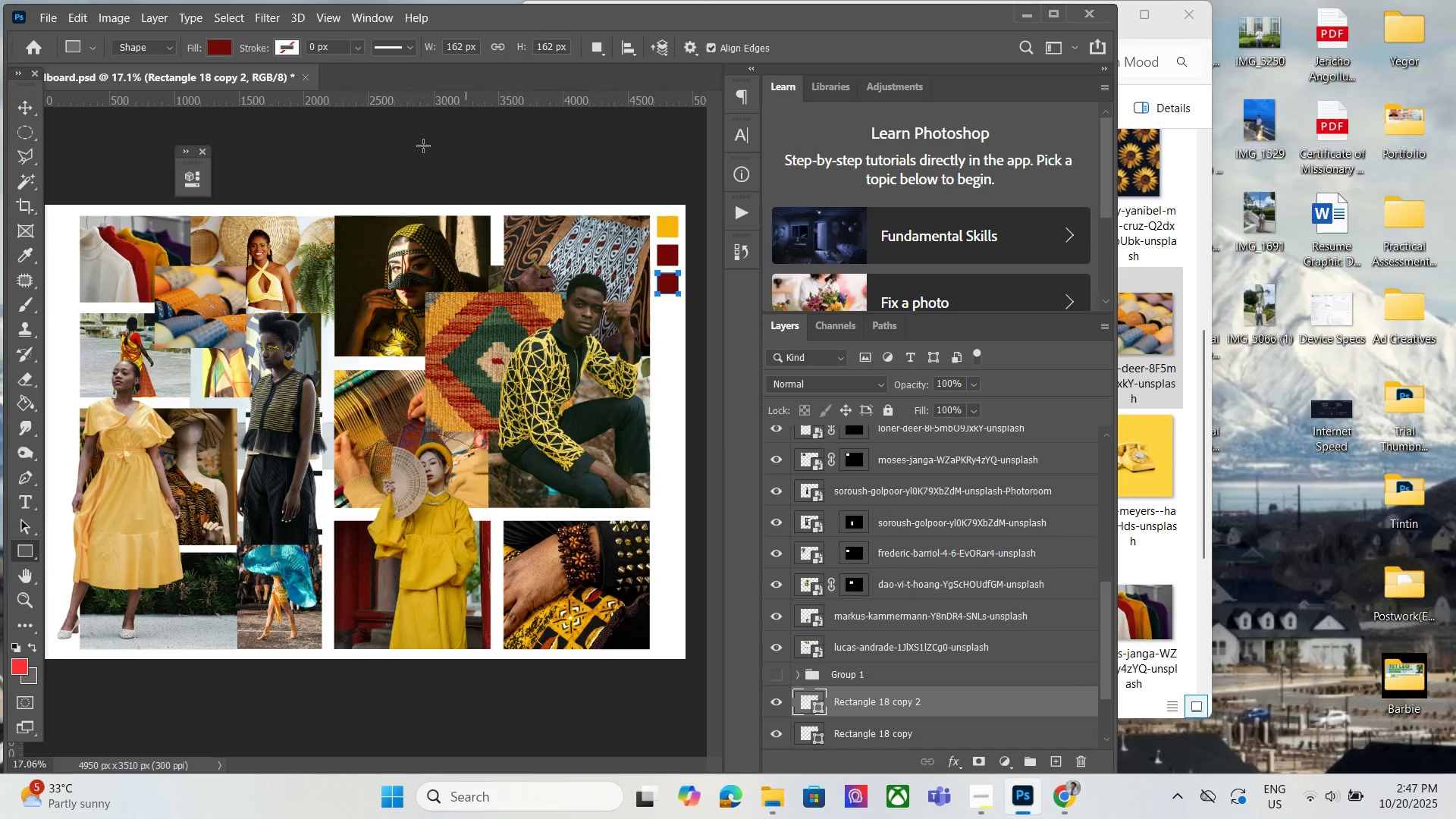 
left_click([221, 40])
 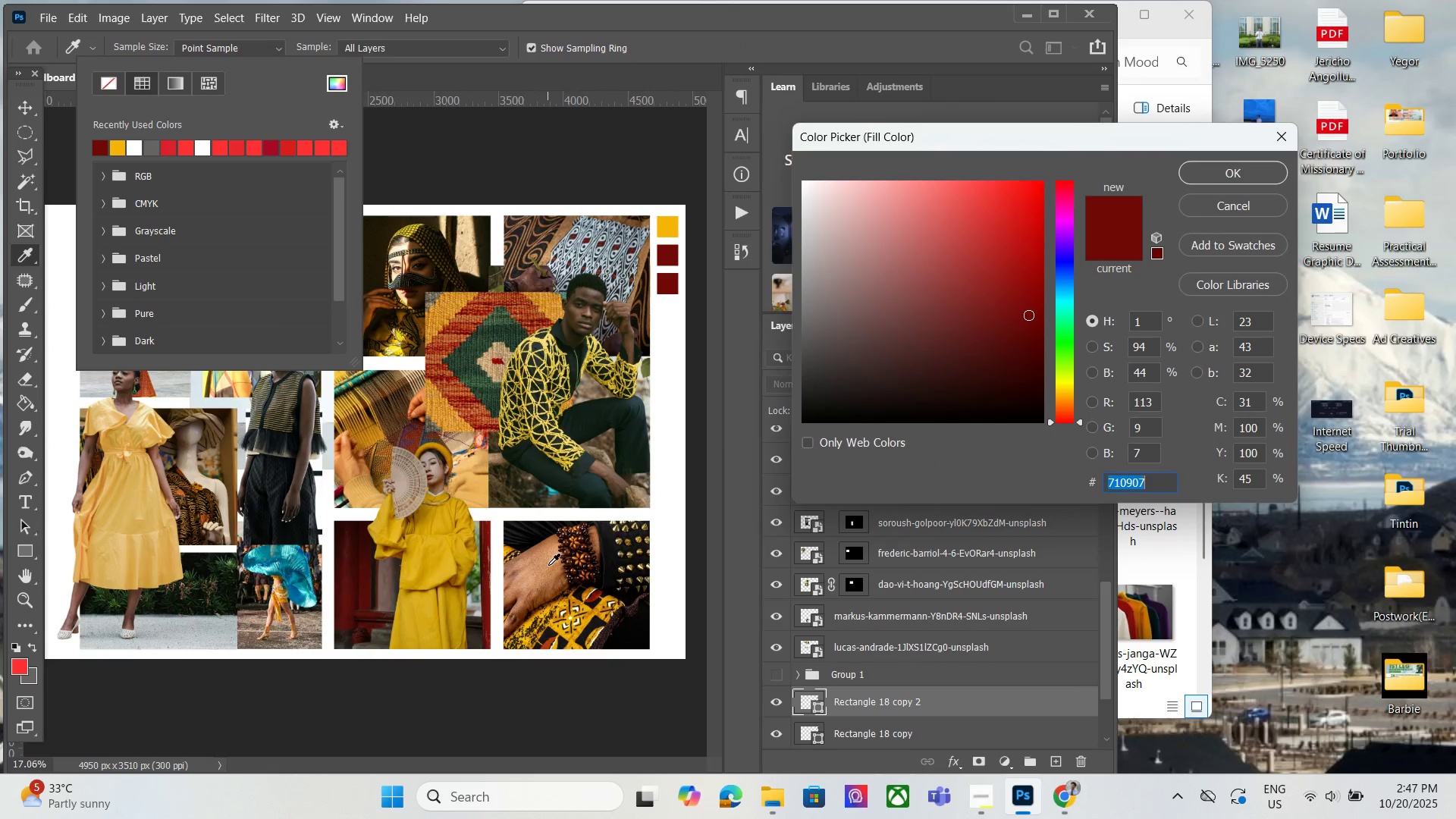 
left_click([542, 565])
 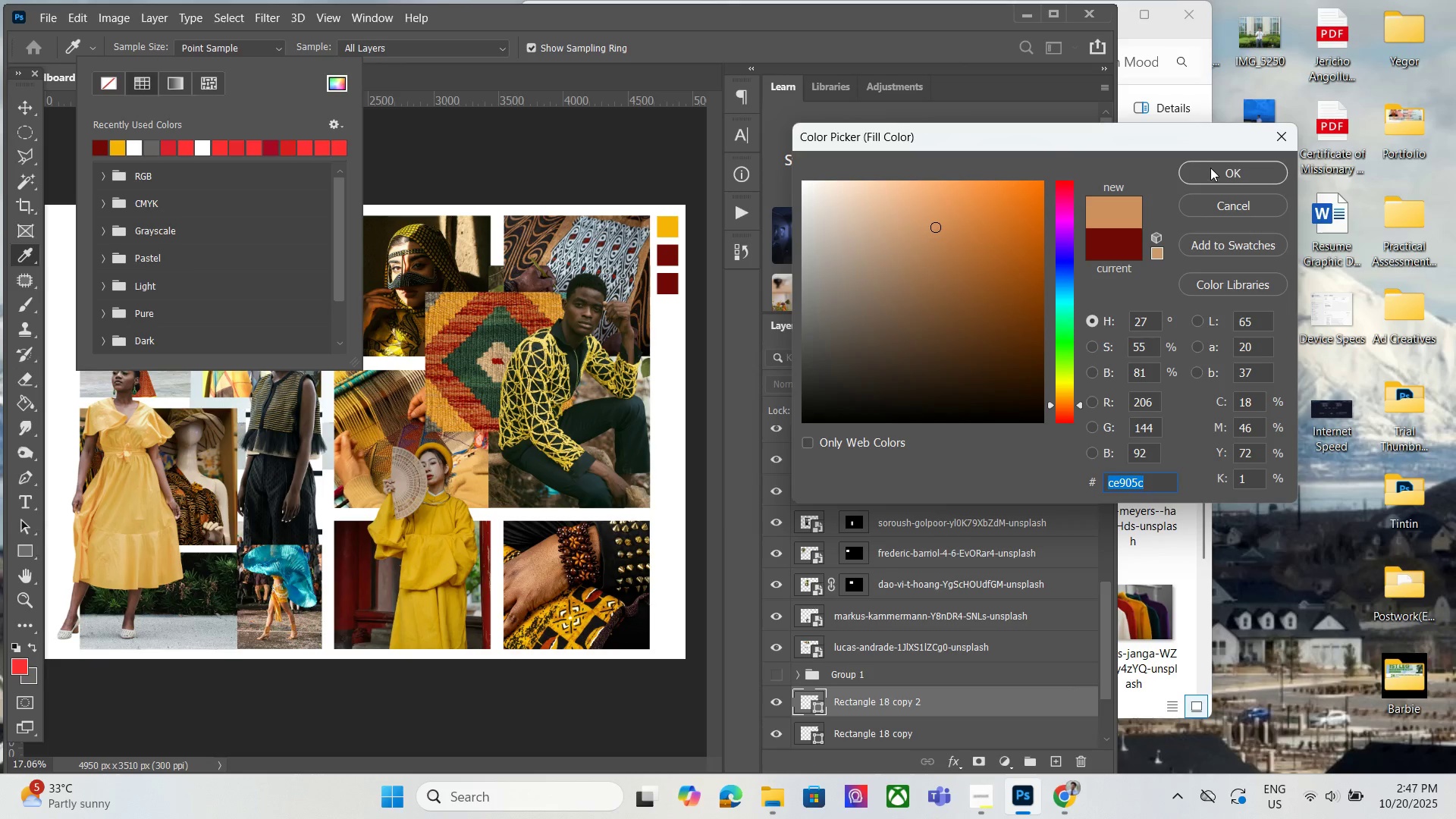 
left_click([1210, 168])
 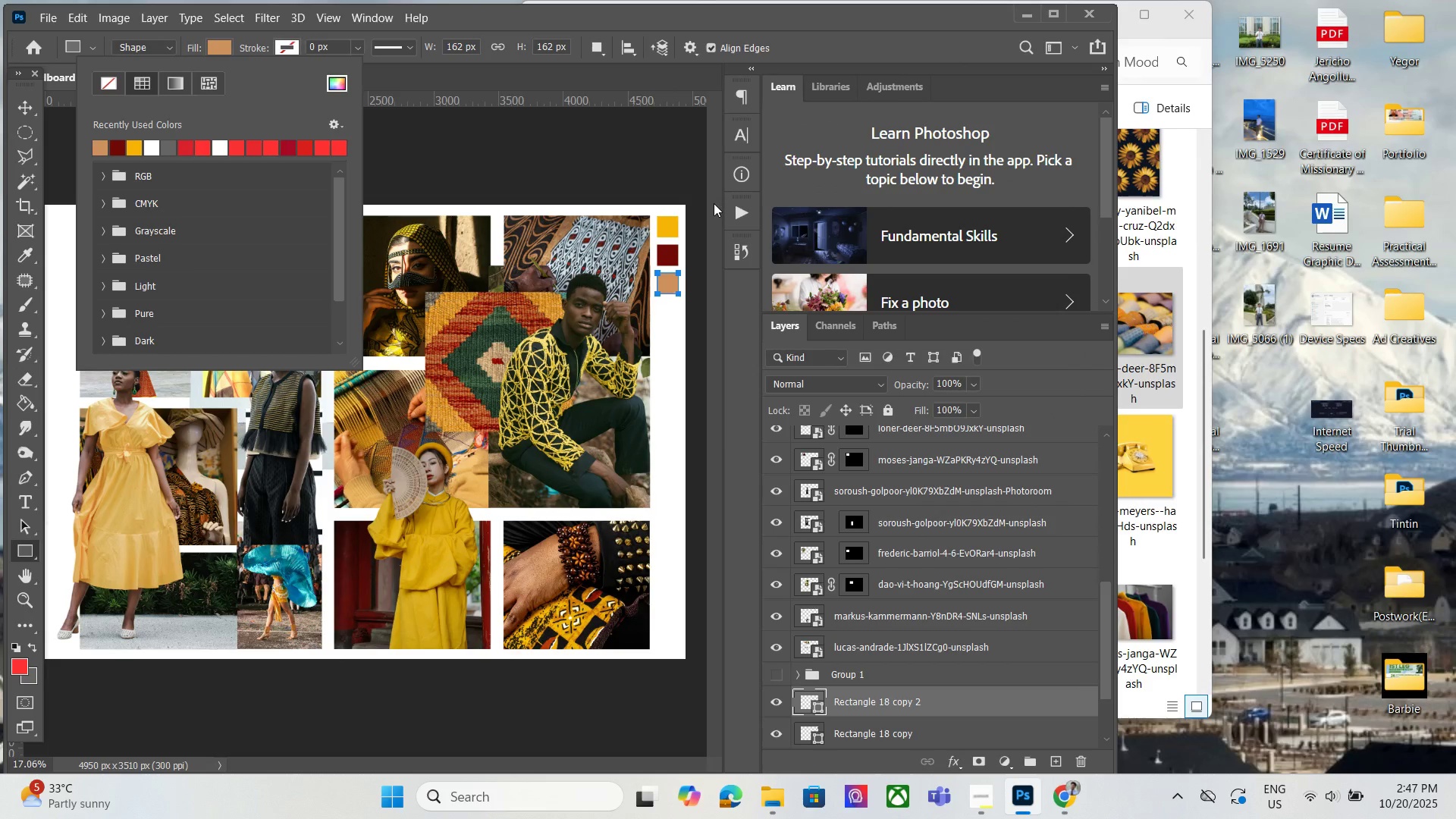 
hold_key(key=AltLeft, duration=0.47)
scroll: coordinate [708, 229], scroll_direction: up, amount: 4.0
 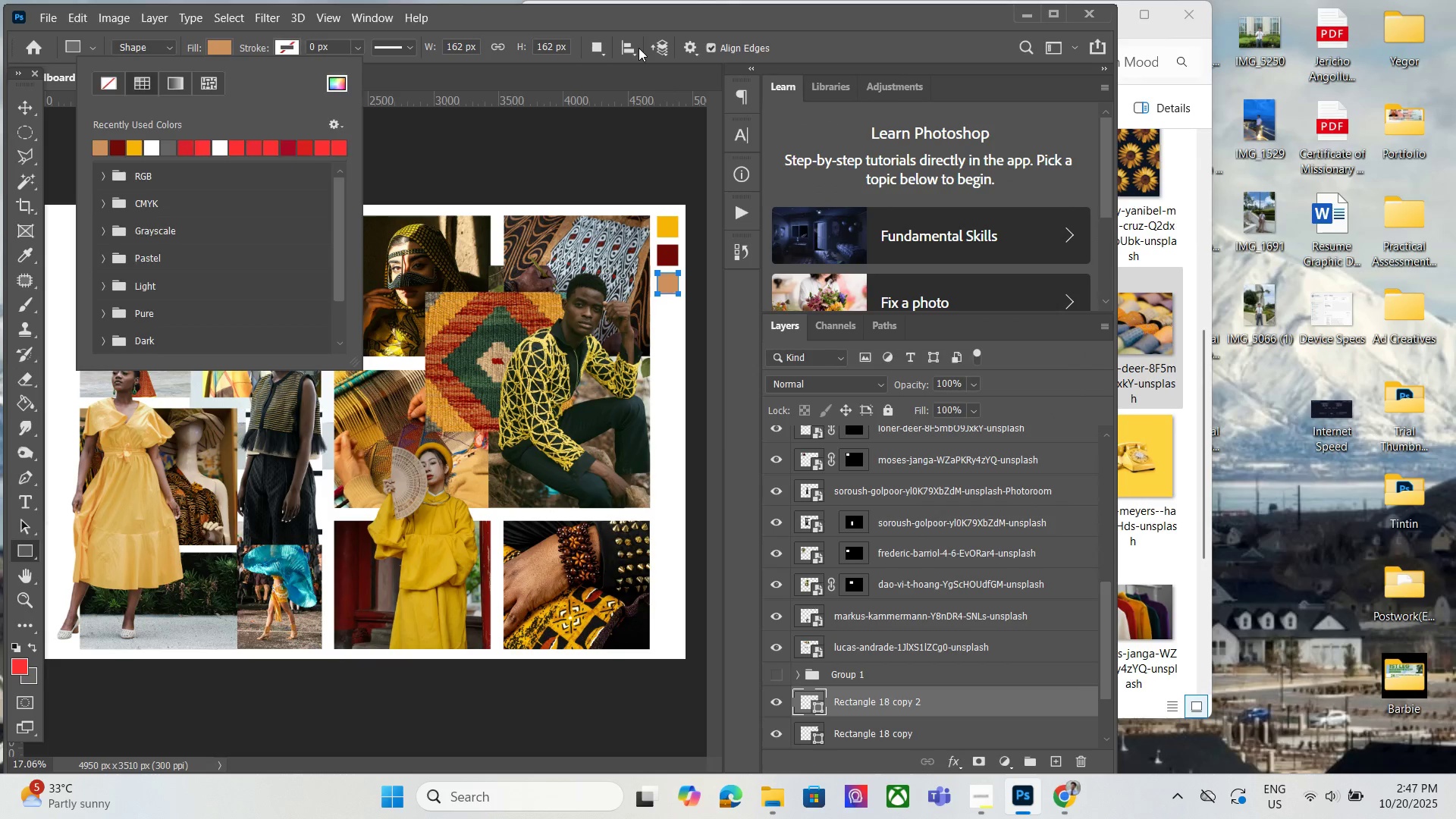 
left_click([644, 40])
 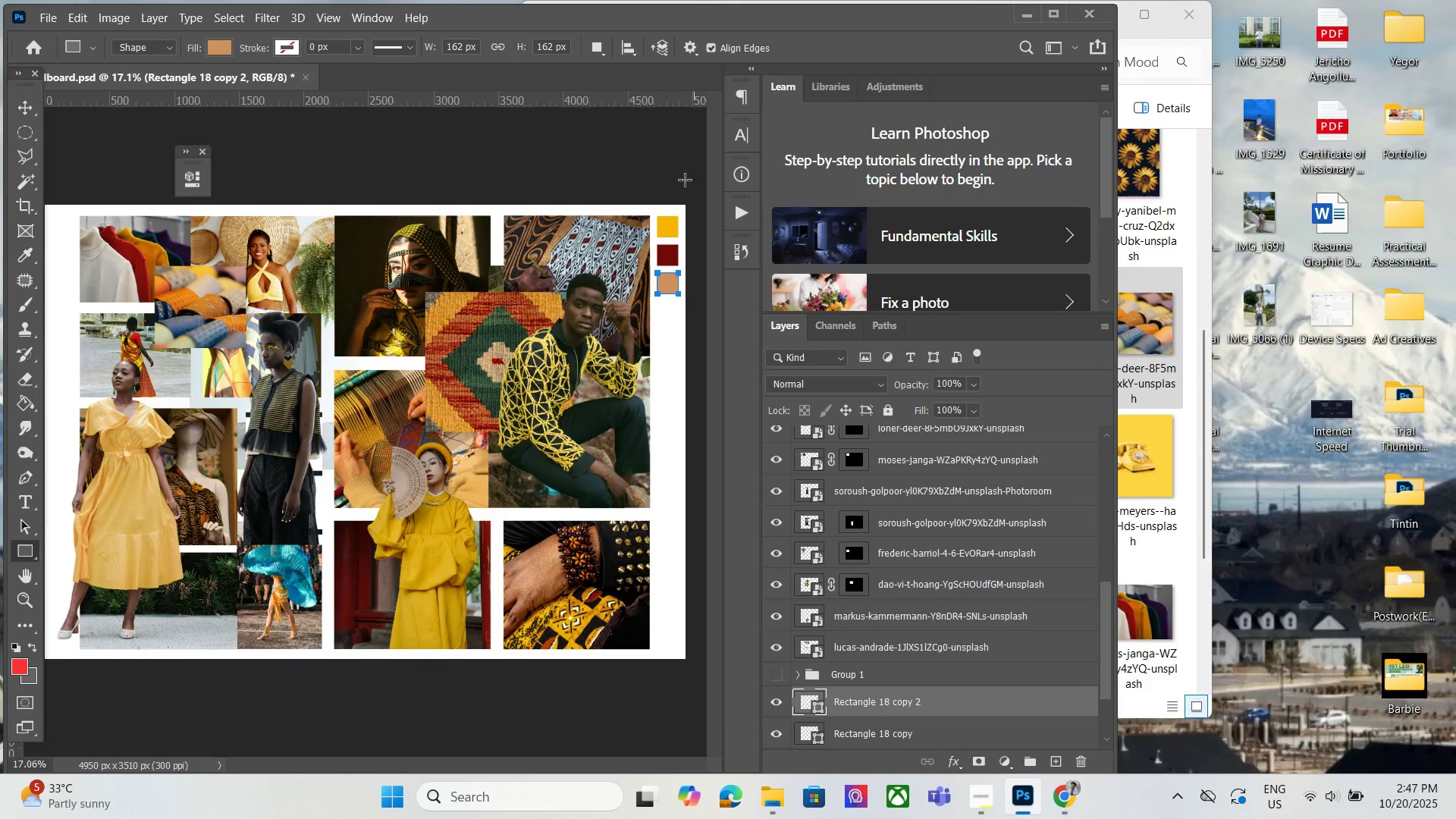 
scroll: coordinate [698, 234], scroll_direction: up, amount: 11.0
 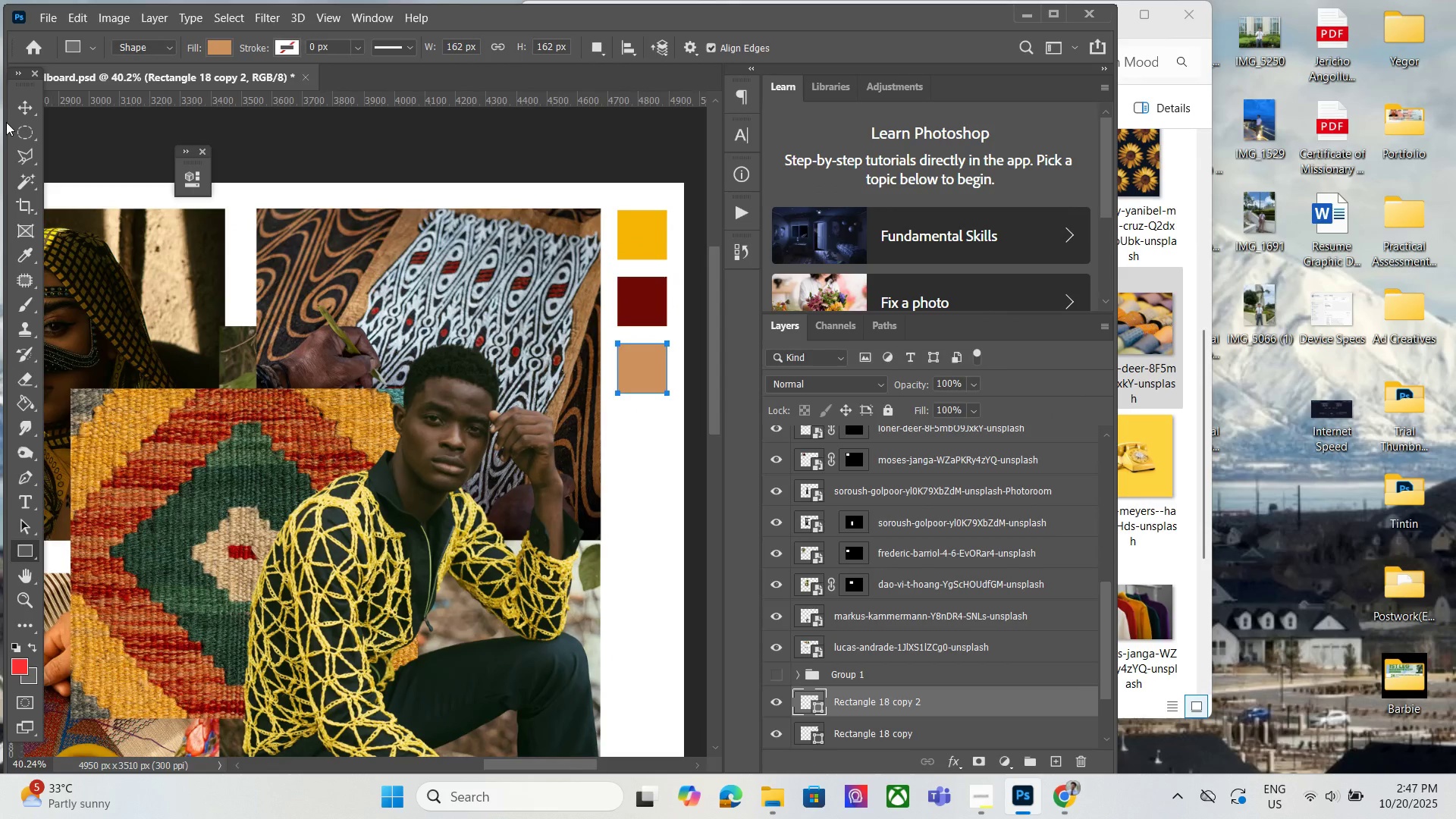 
hold_key(key=AltLeft, duration=0.69)
 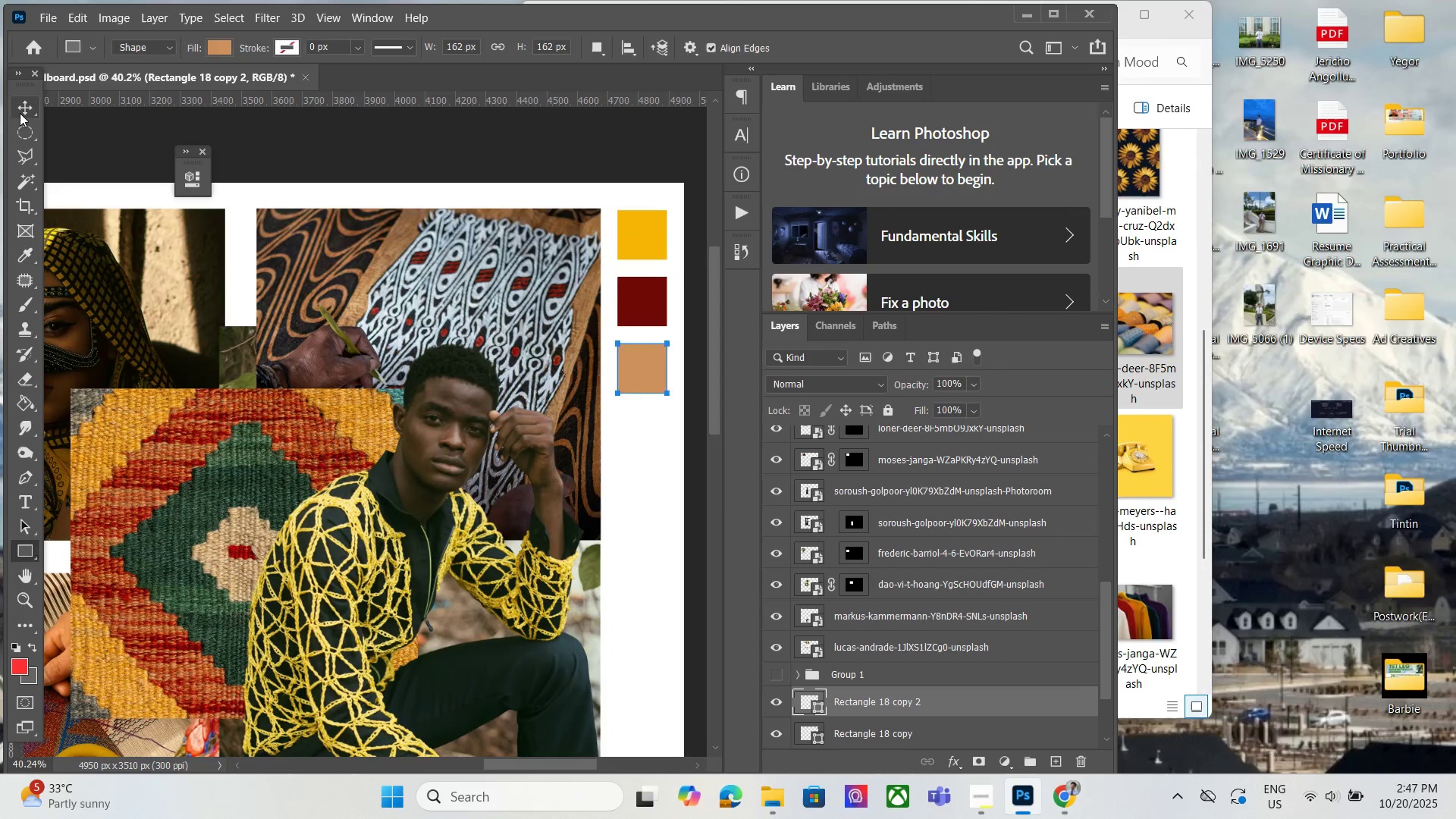 
left_click([20, 111])
 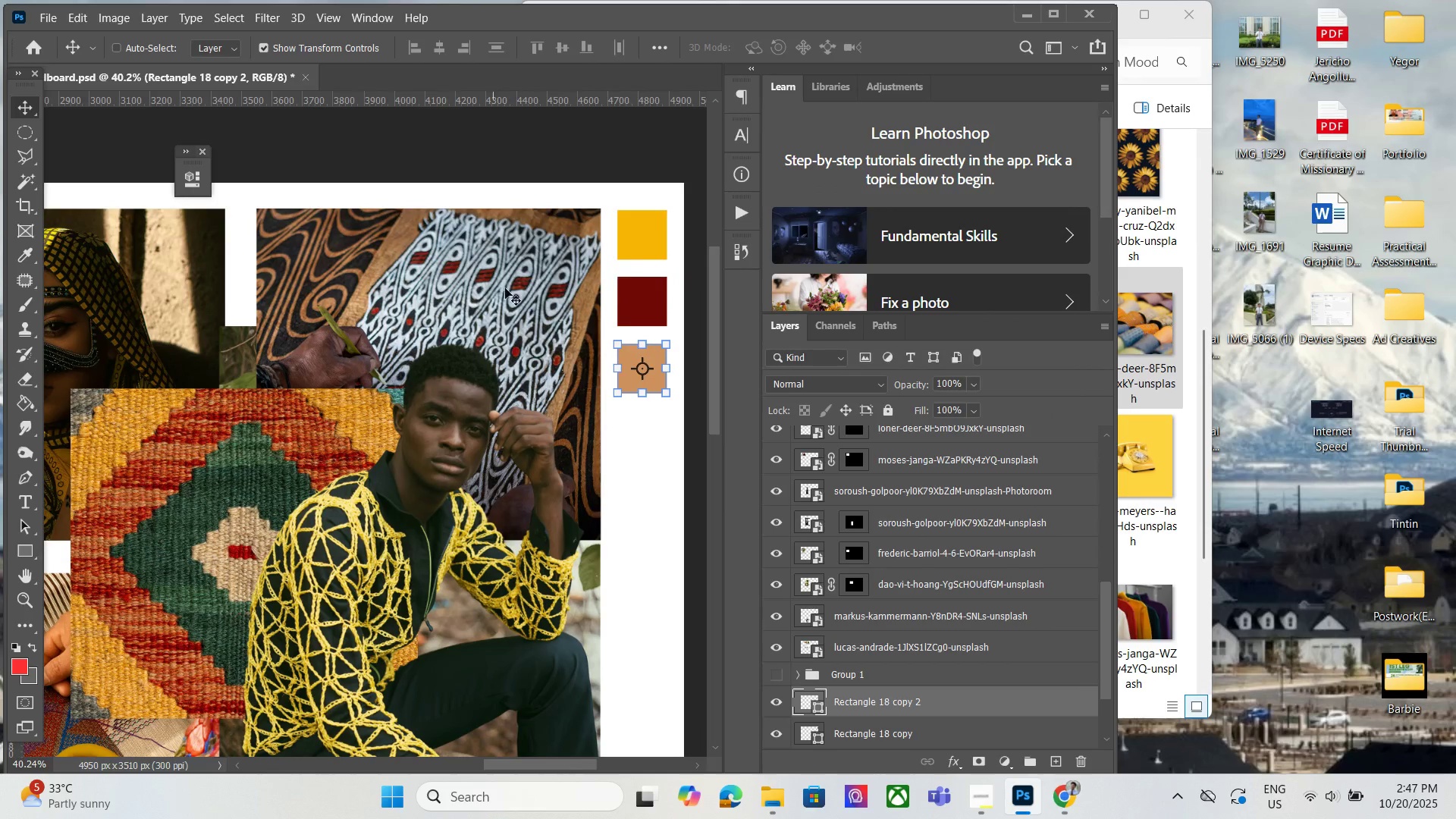 
key(Control+J)
 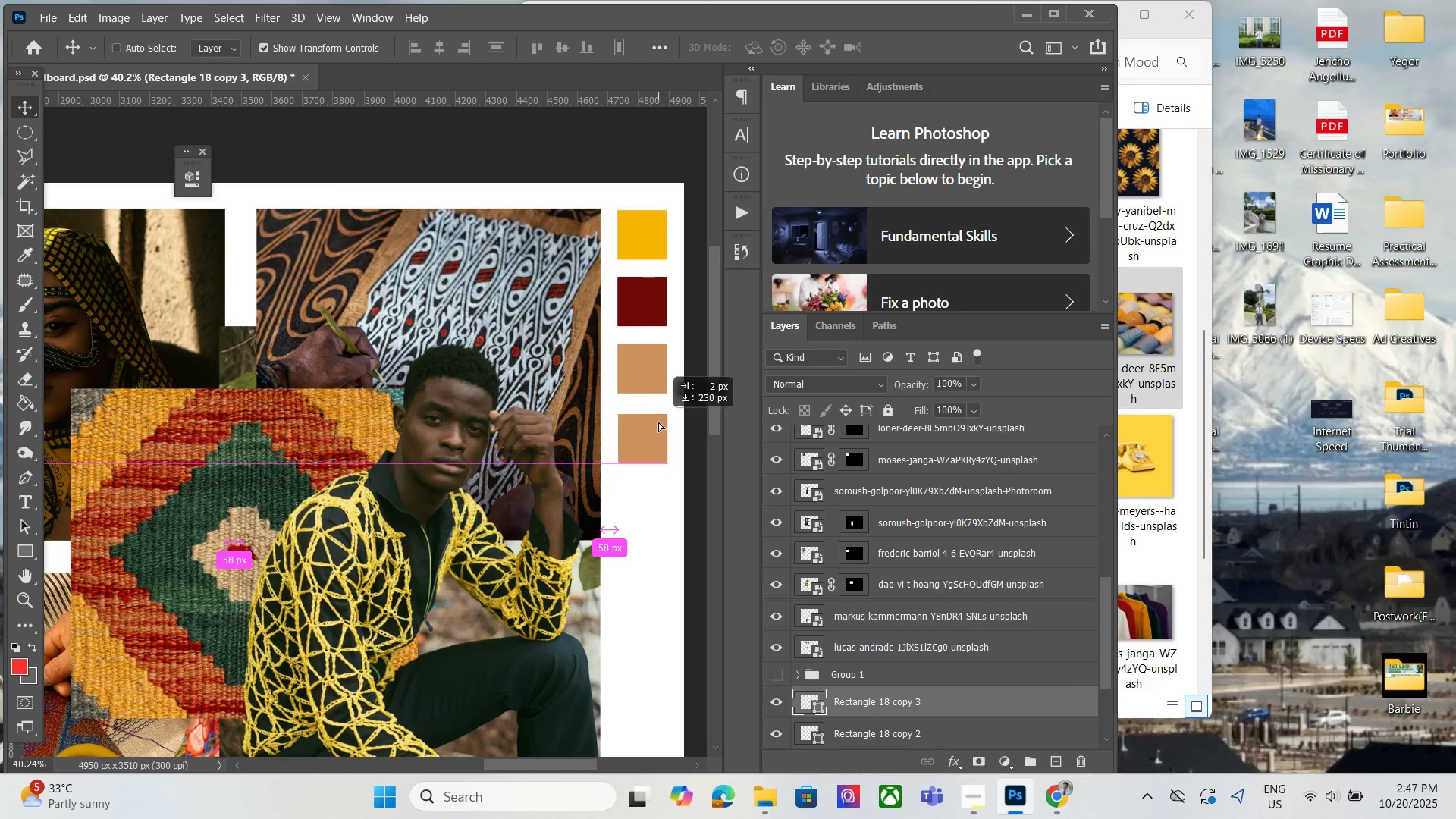 
hold_key(key=AltLeft, duration=0.99)
scroll: coordinate [408, 428], scroll_direction: down, amount: 8.0
 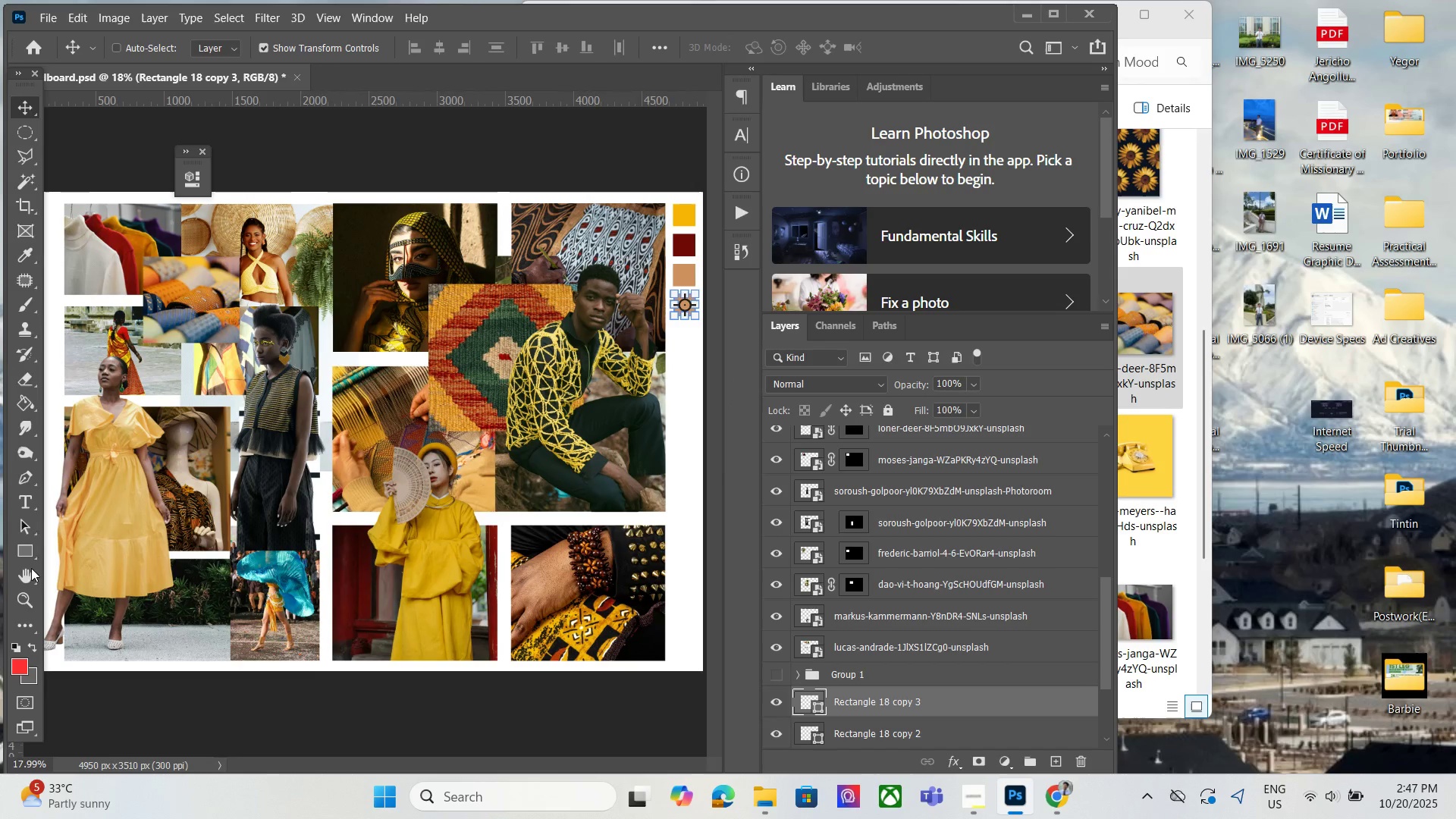 
left_click([25, 556])
 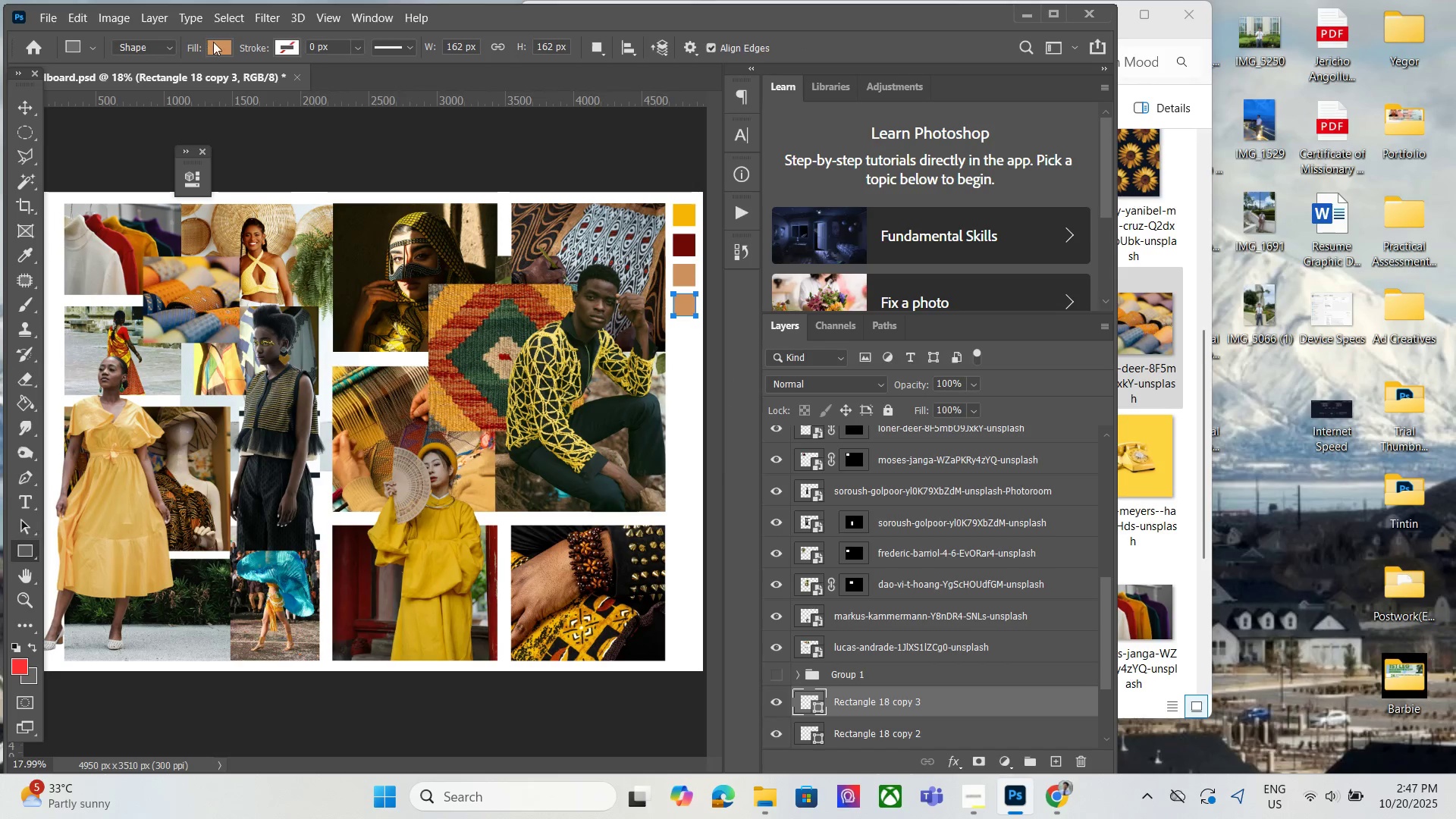 
left_click([213, 42])
 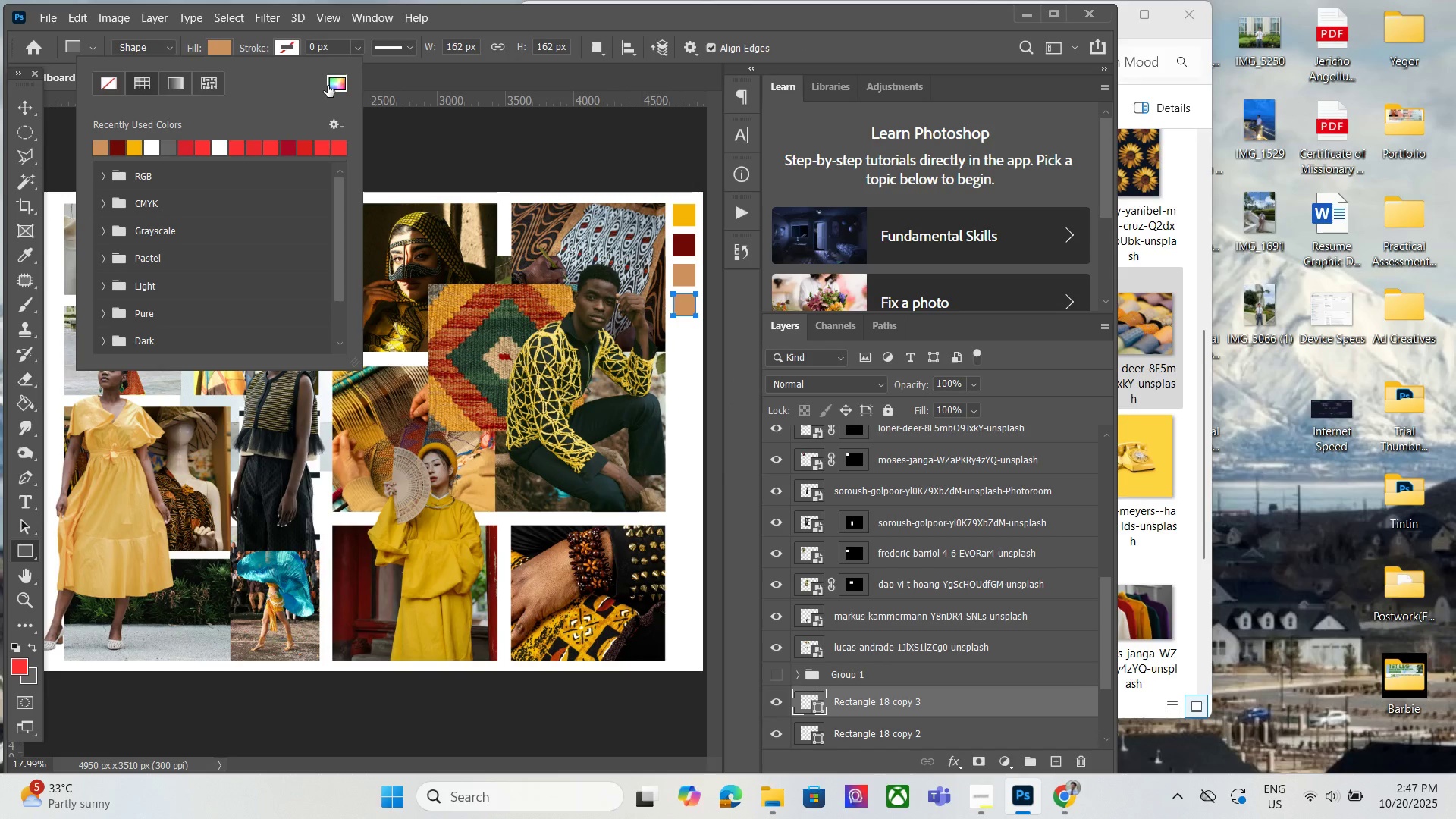 
left_click([337, 73])
 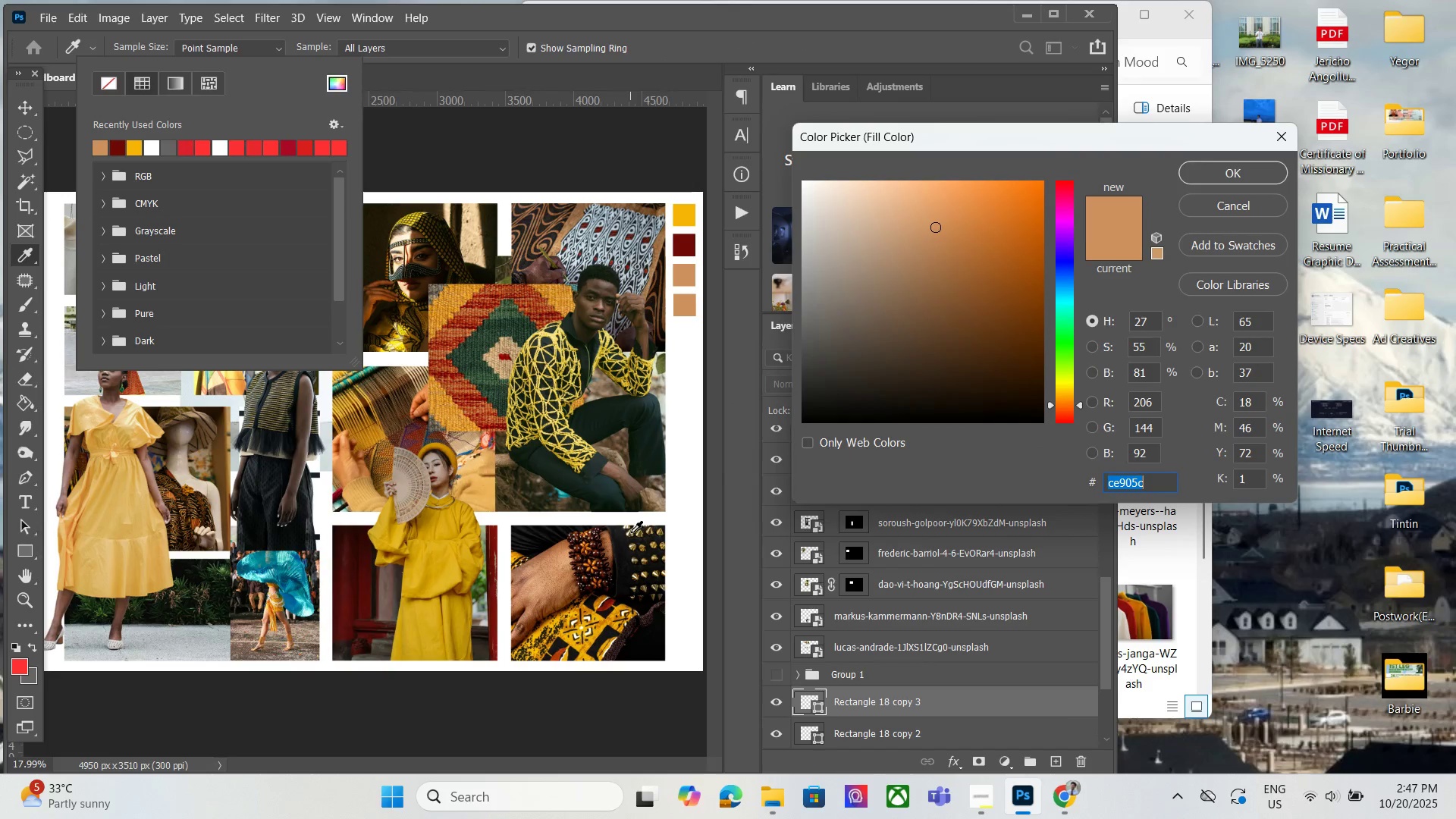 
left_click([627, 532])
 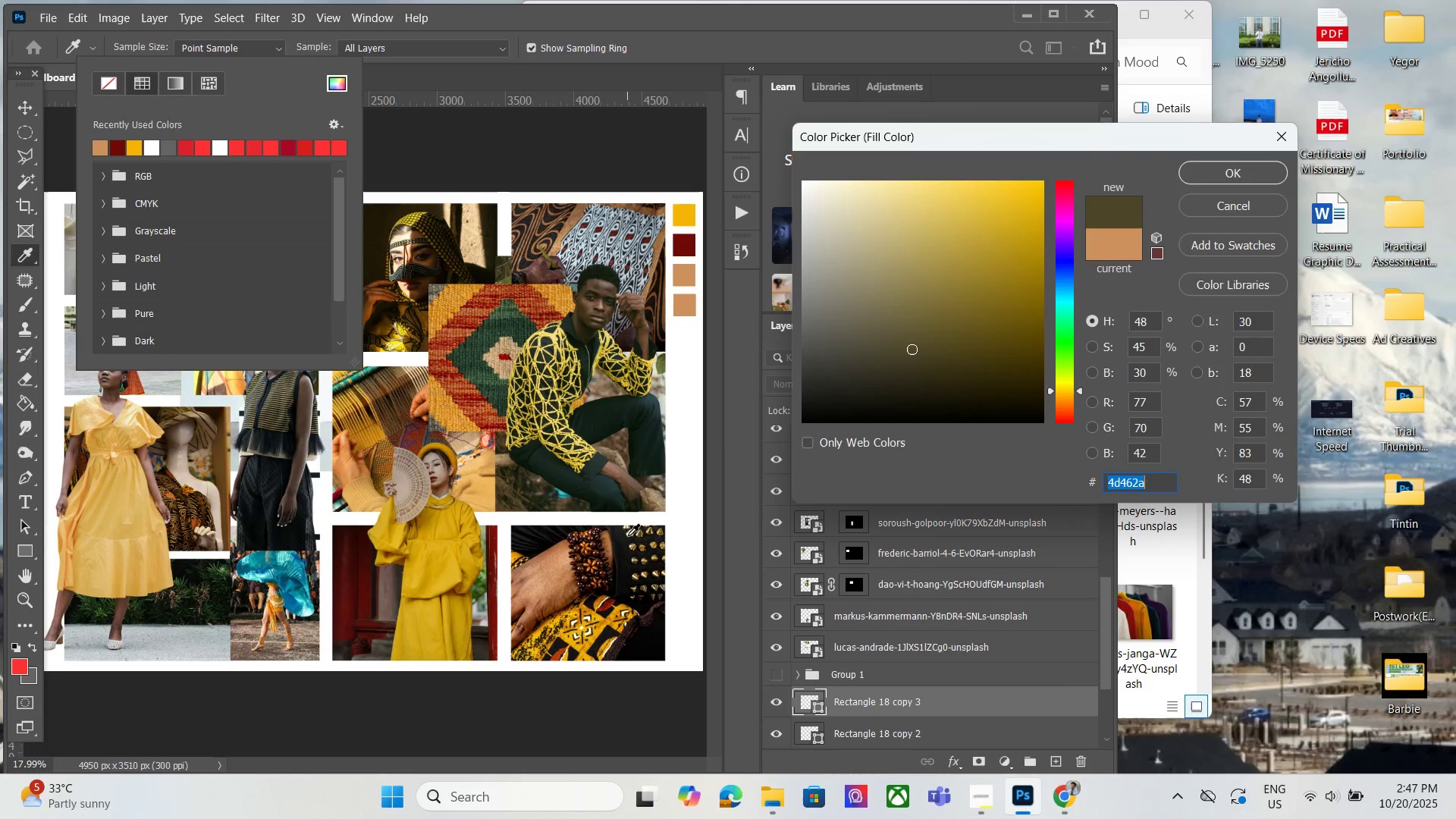 
left_click([626, 535])
 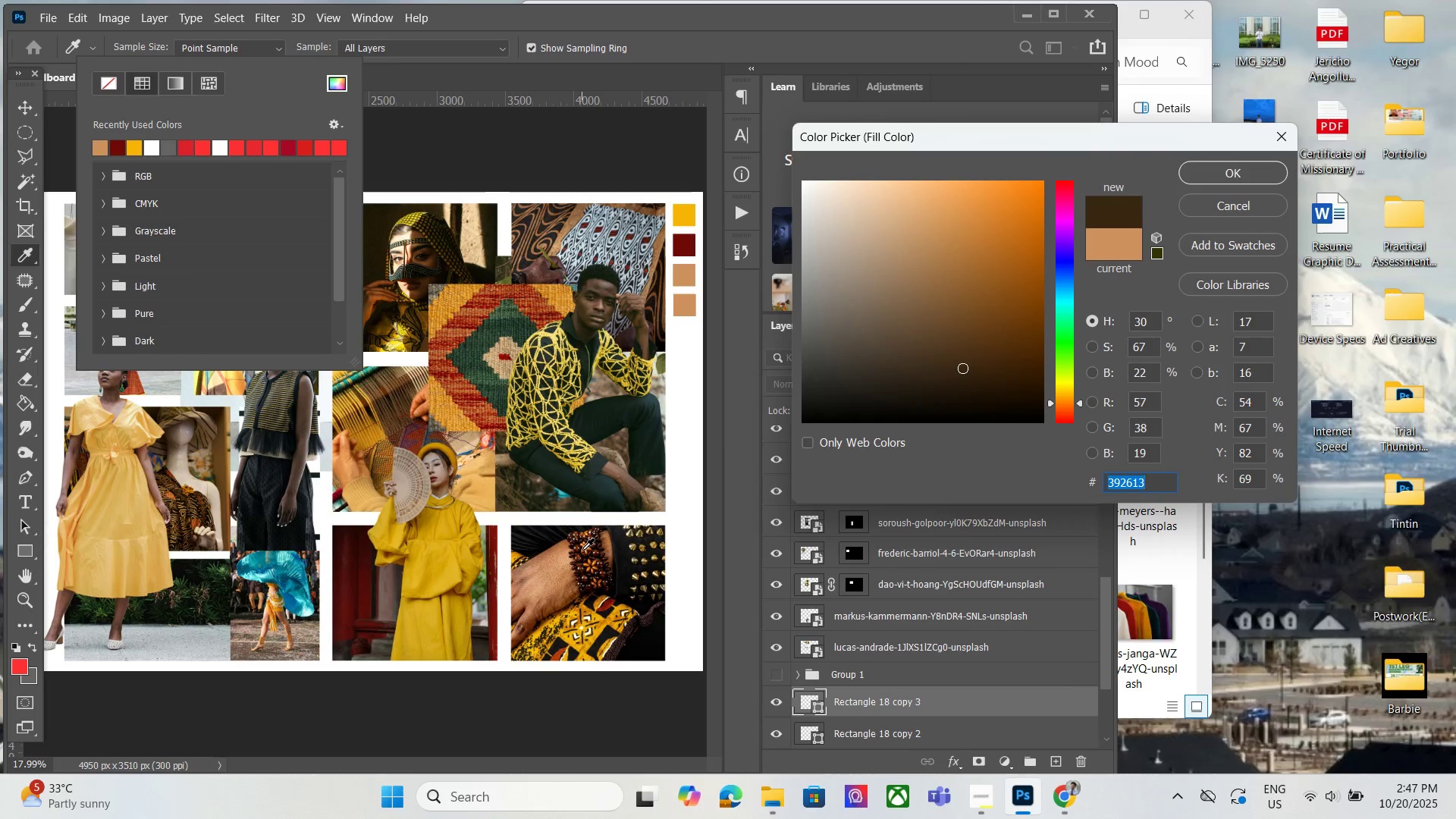 
left_click([585, 548])
 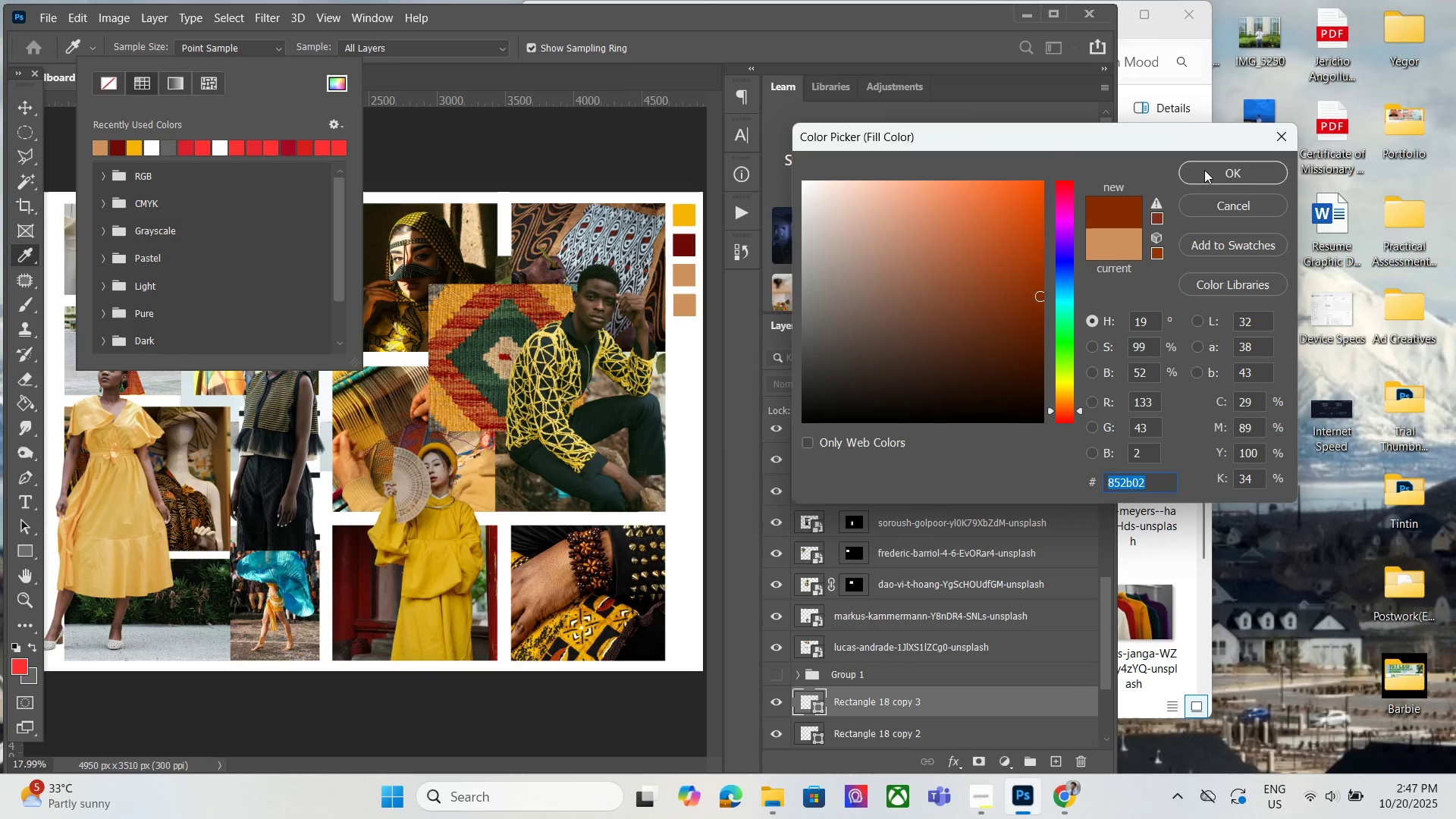 
left_click([1204, 170])
 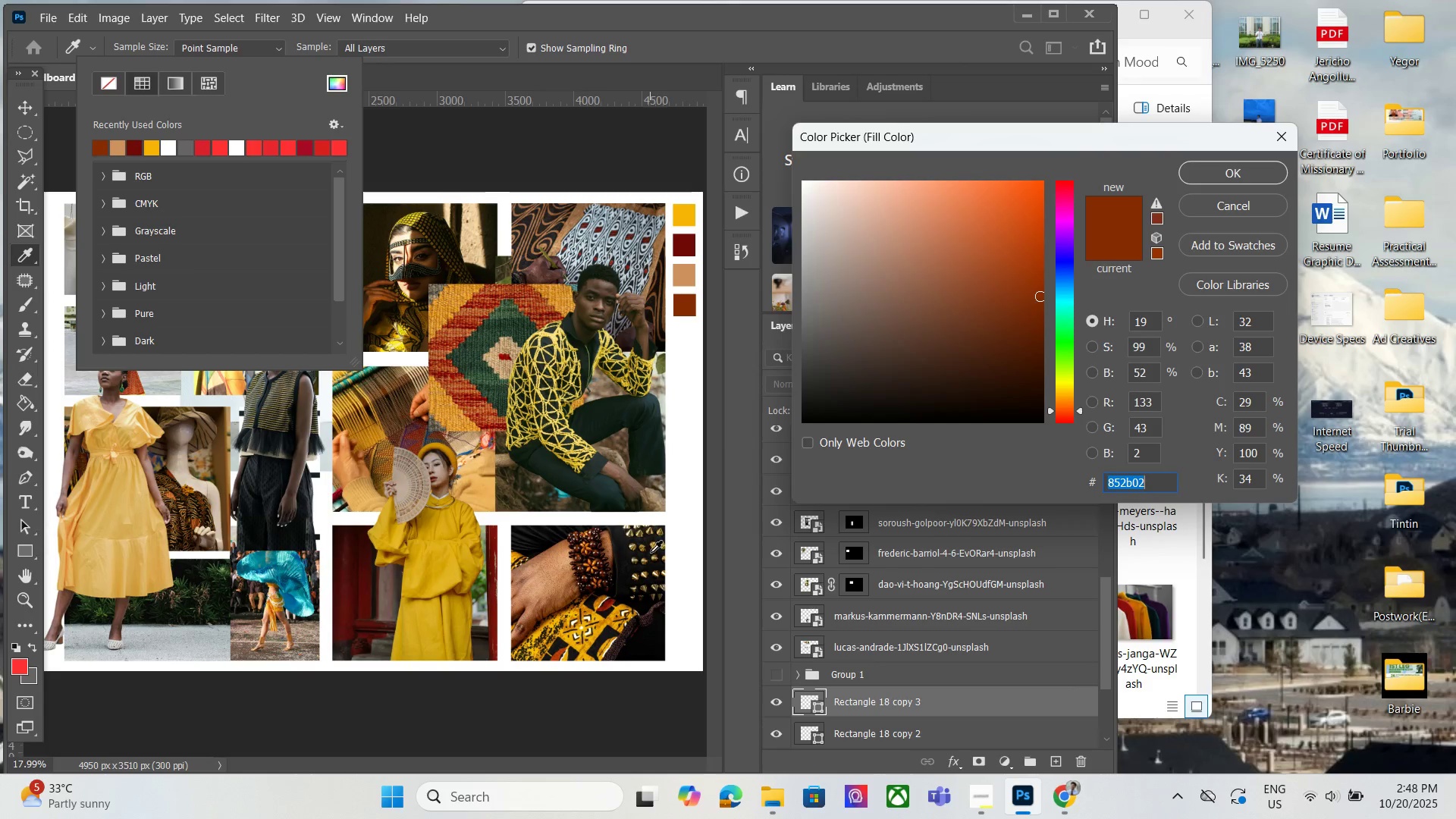 
wait(7.87)
 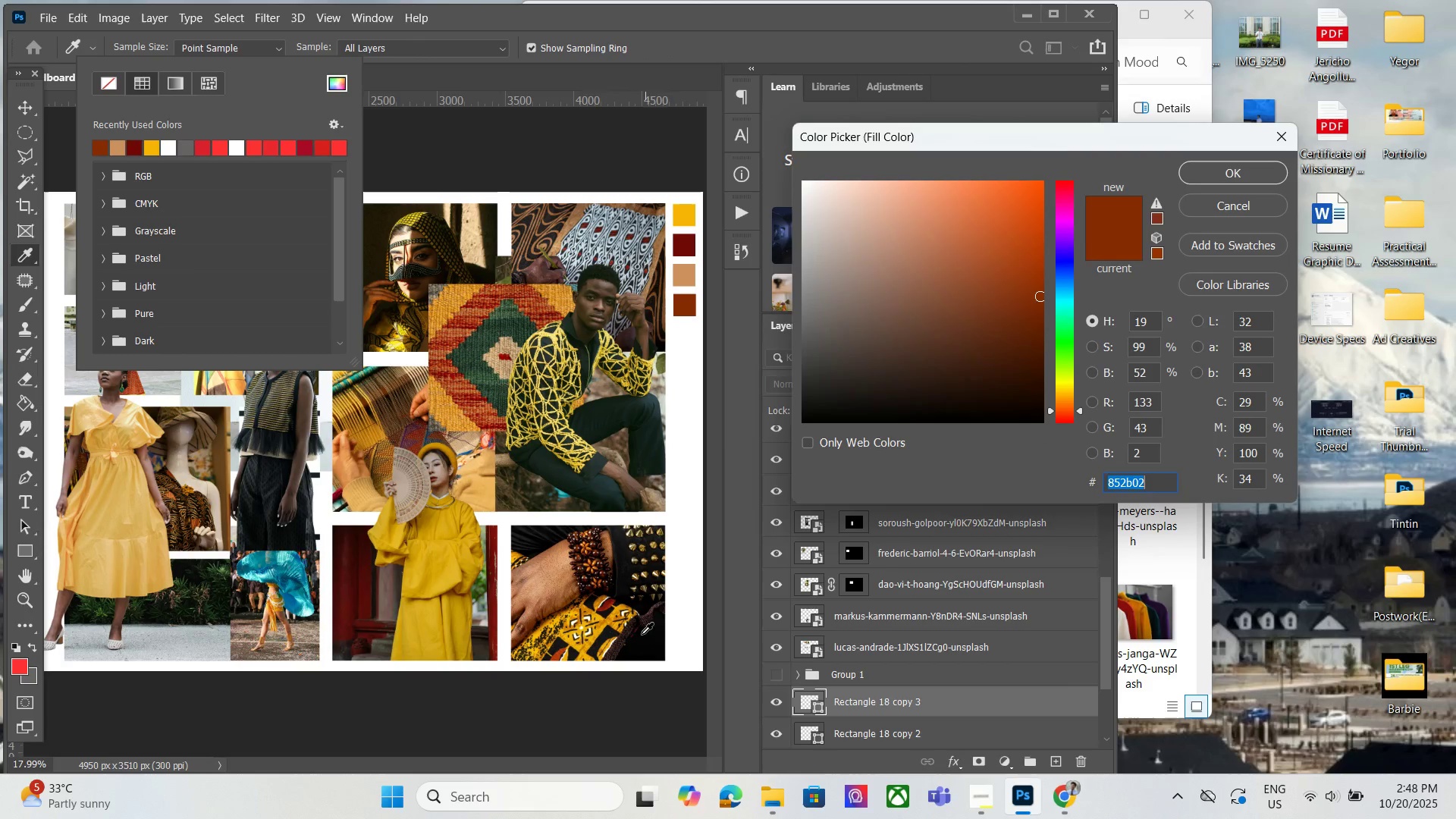 
left_click([627, 533])
 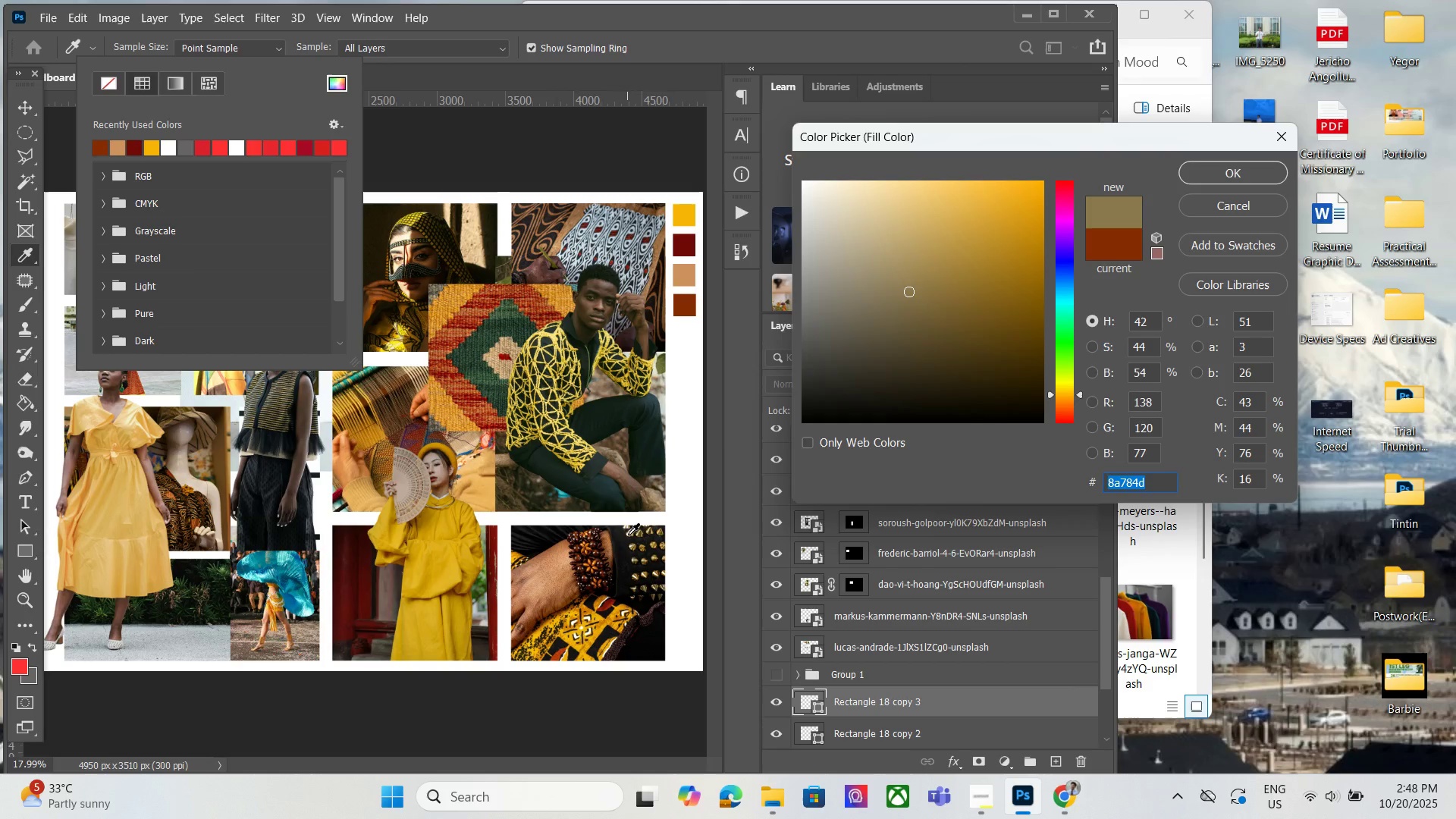 
left_click([625, 533])
 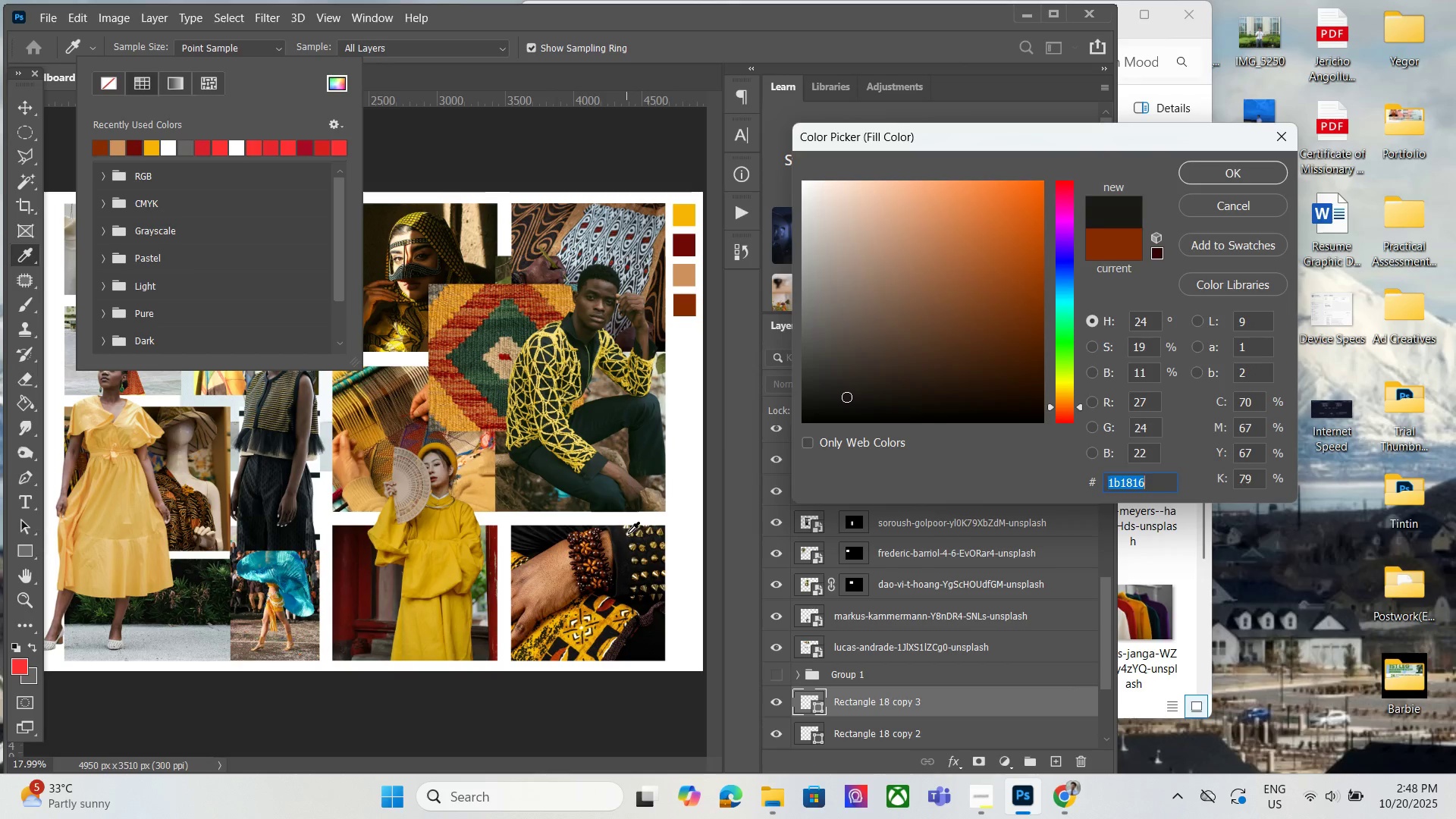 
left_click([628, 533])
 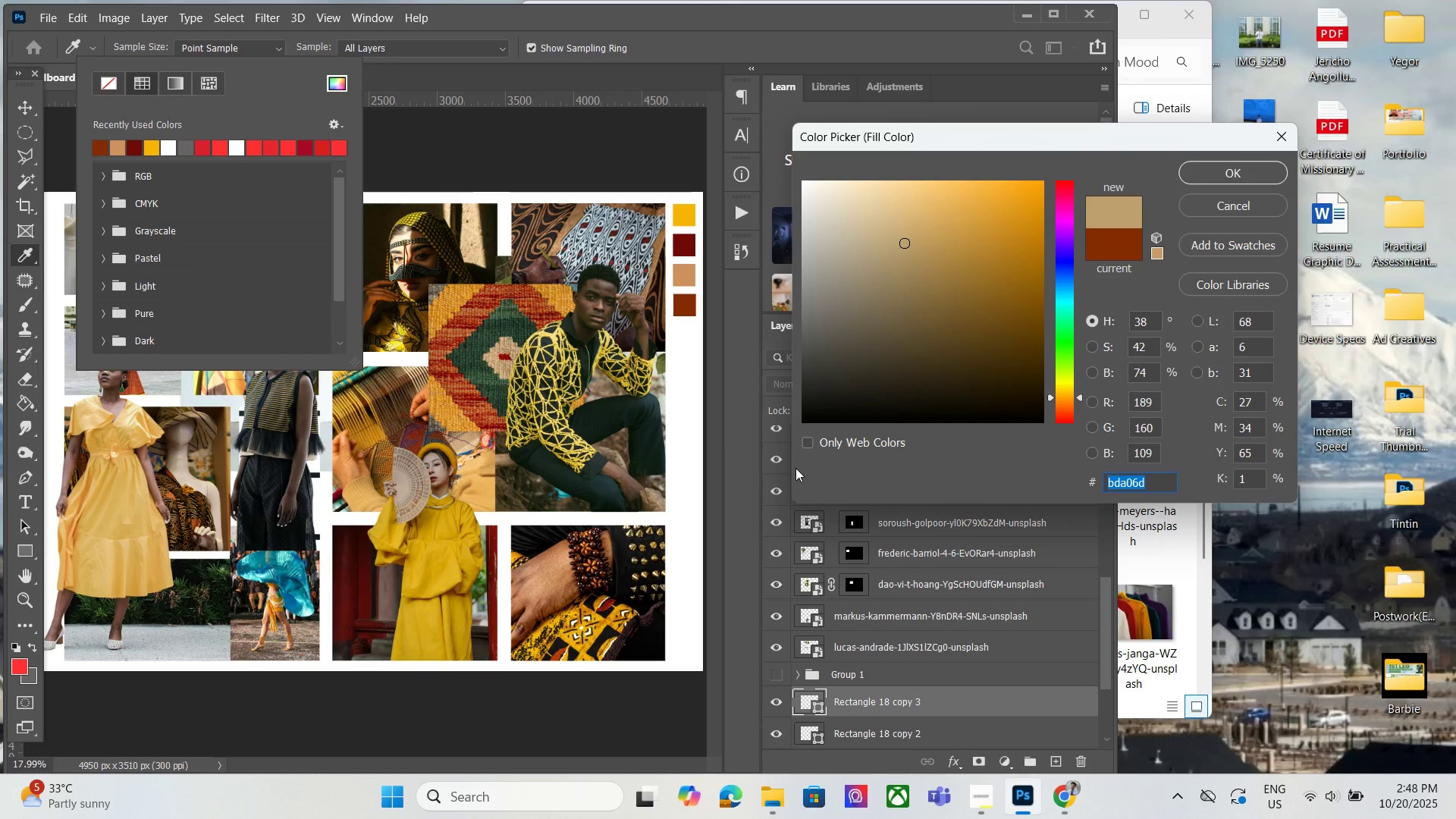 
left_click([1219, 168])
 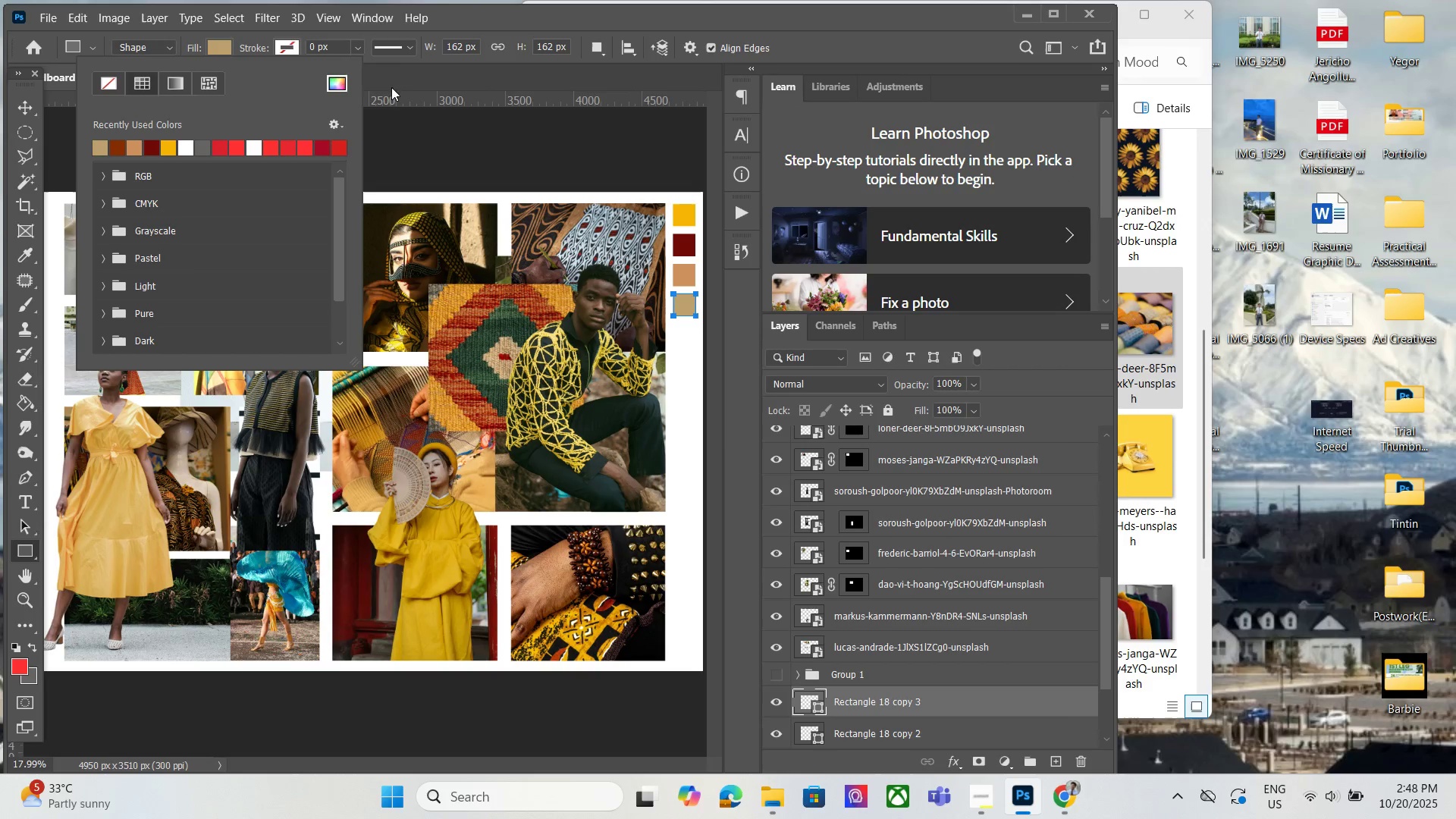 
left_click([229, 50])
 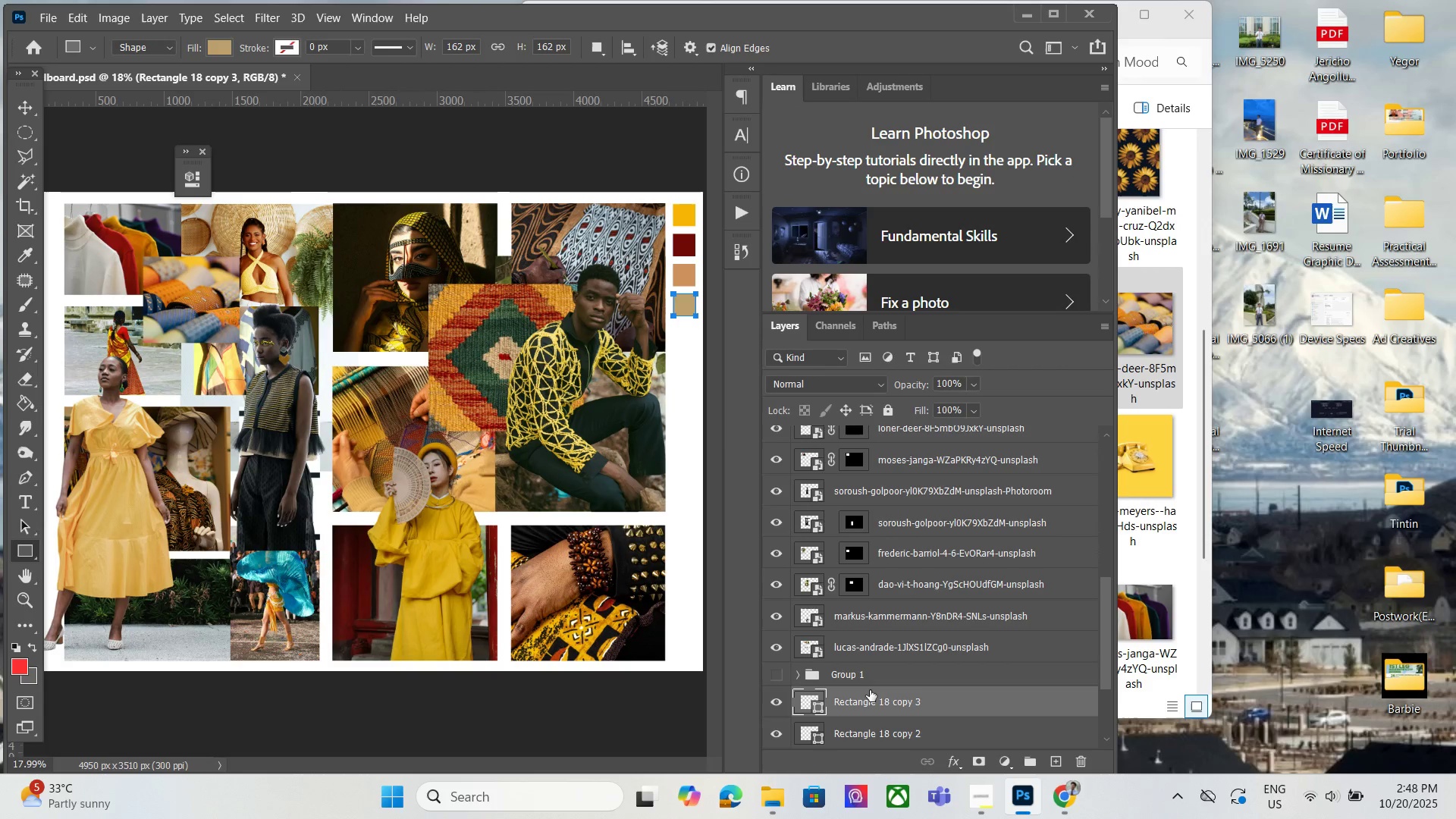 
left_click([869, 700])
 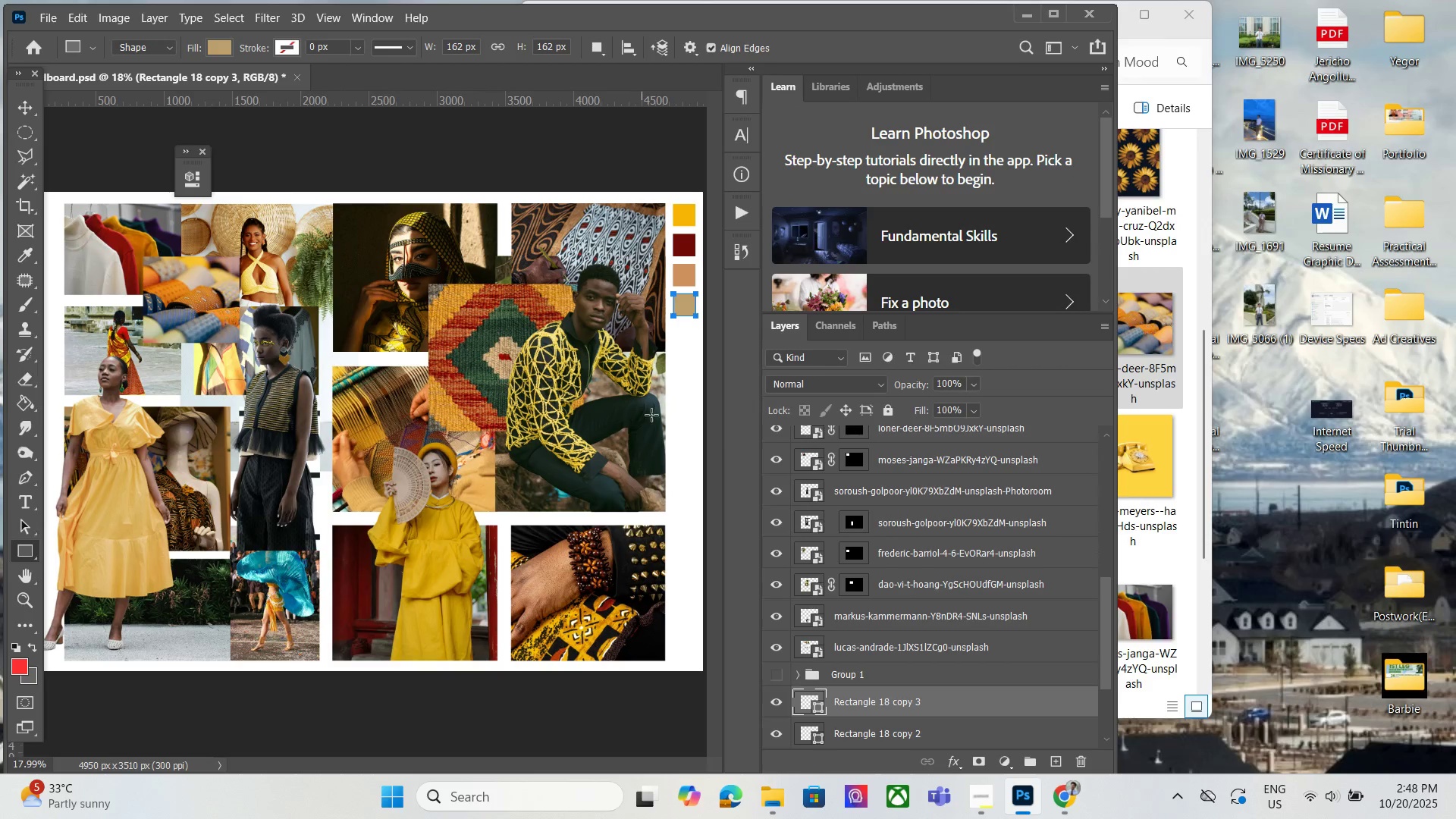 
hold_key(key=AltLeft, duration=1.44)
scroll: coordinate [661, 249], scroll_direction: down, amount: 2.0
 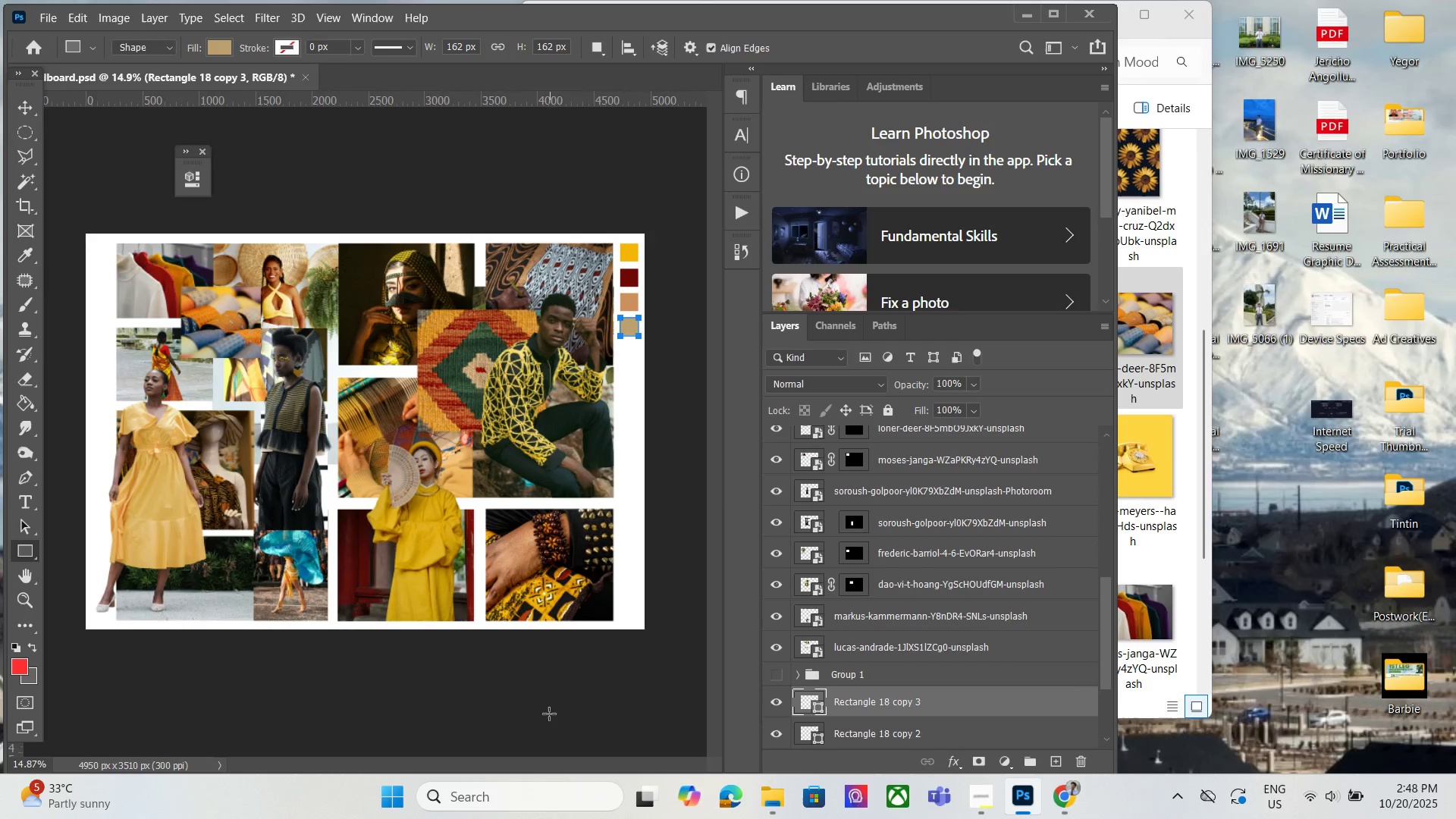 
hold_key(key=AltLeft, duration=0.97)
scroll: coordinate [673, 237], scroll_direction: up, amount: 9.0
 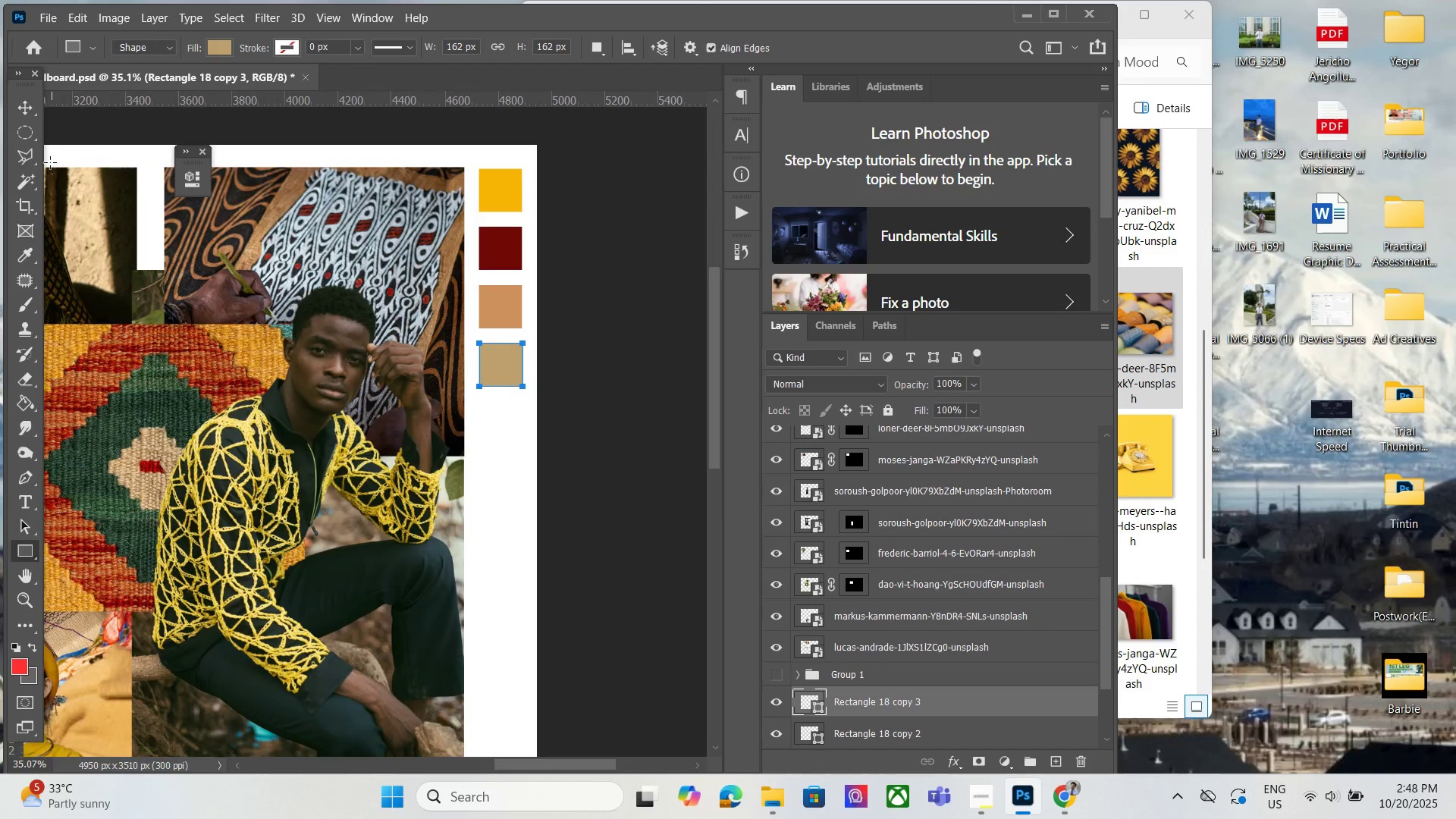 
left_click([22, 101])
 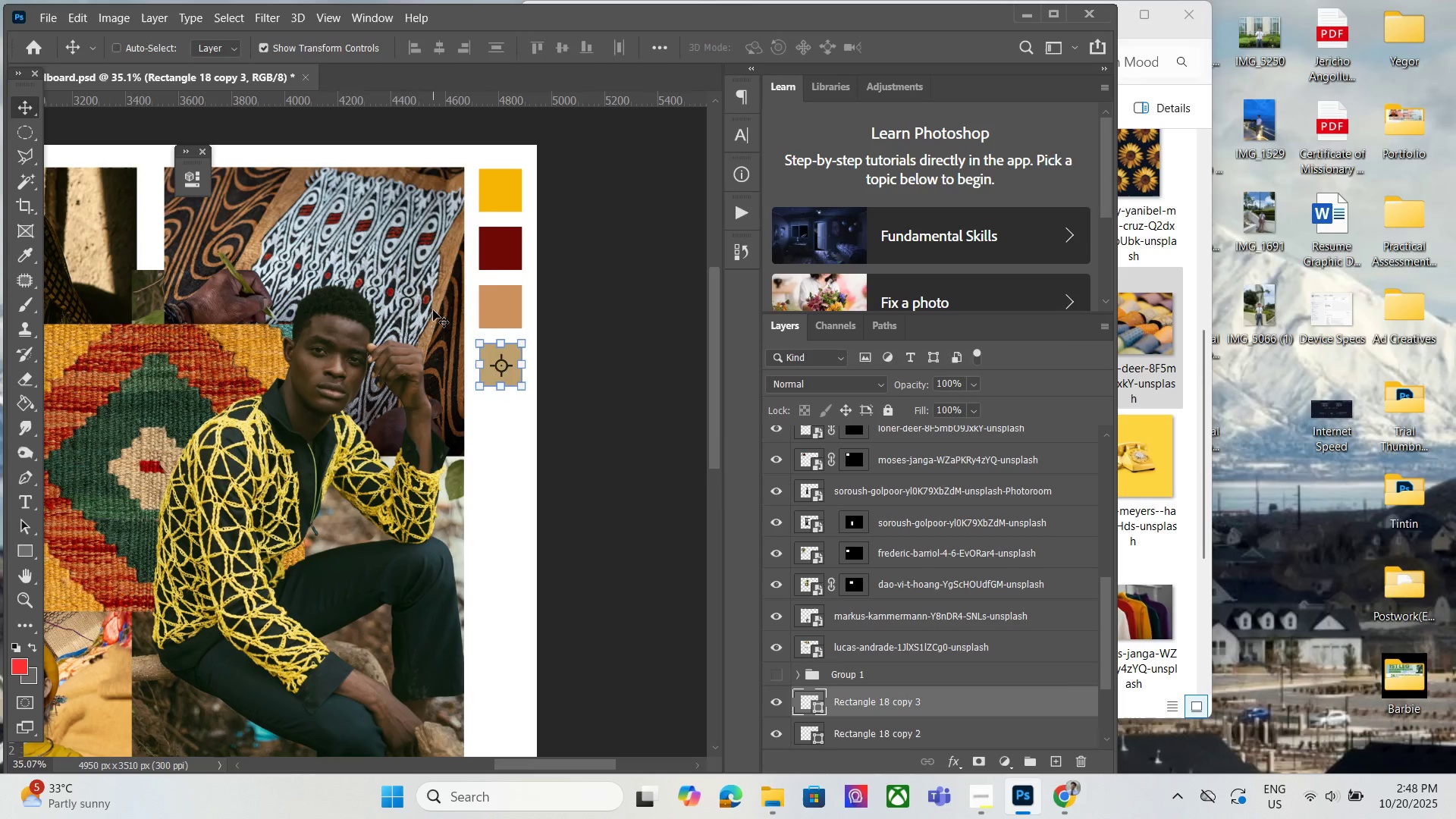 
key(Control+J)
 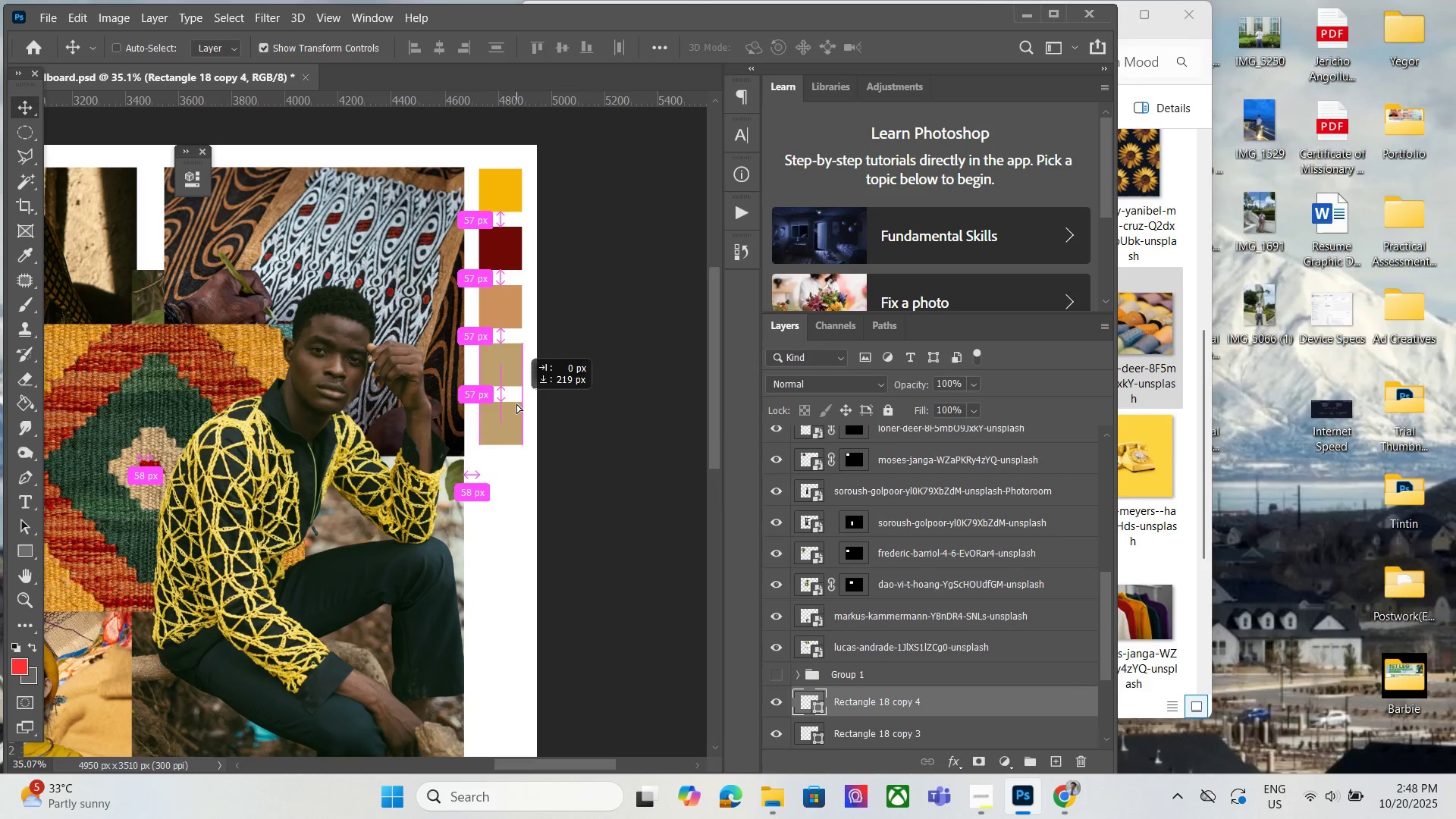 
hold_key(key=AltLeft, duration=0.9)
scroll: coordinate [300, 460], scroll_direction: down, amount: 9.0
 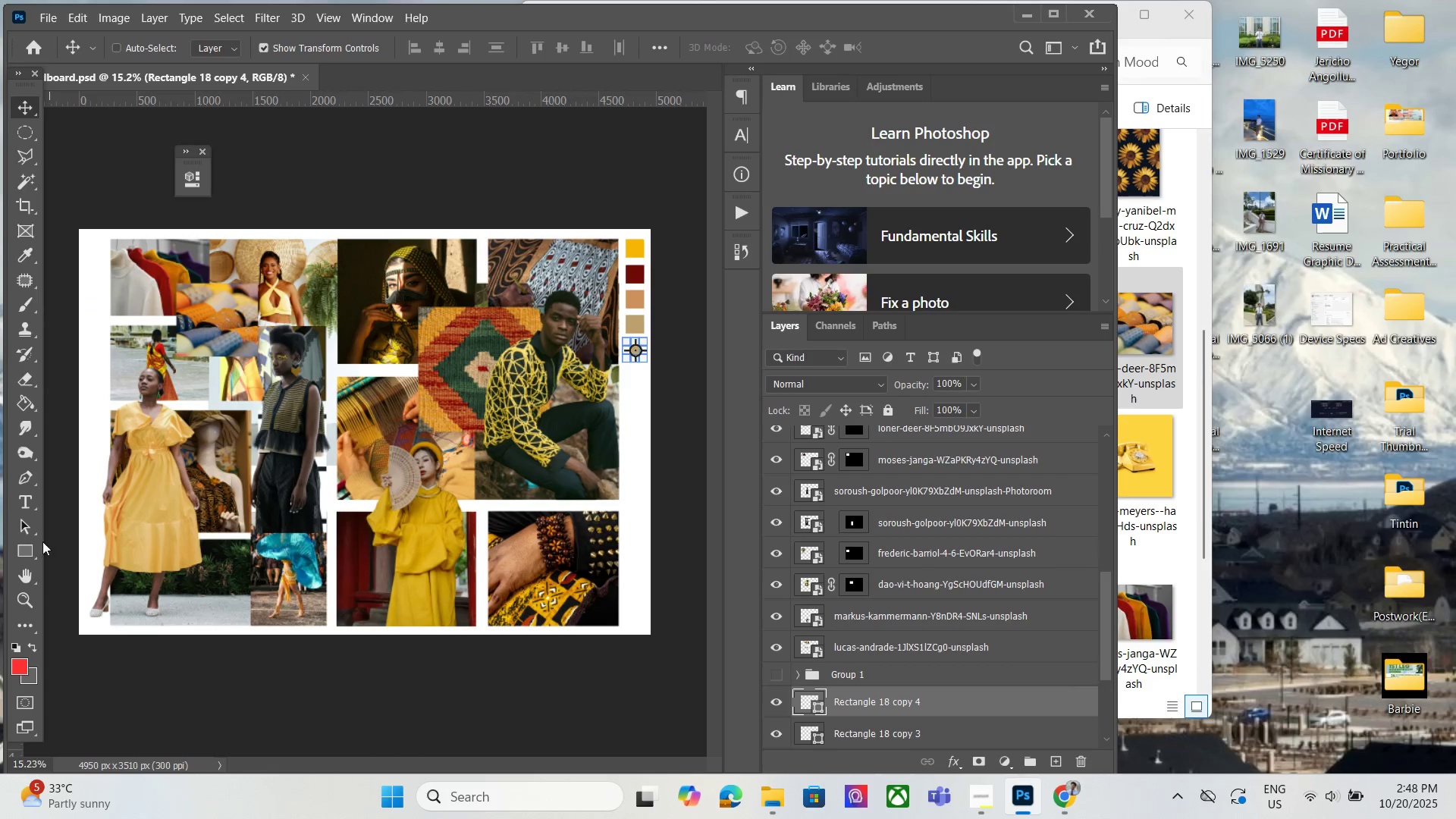 
left_click([28, 544])
 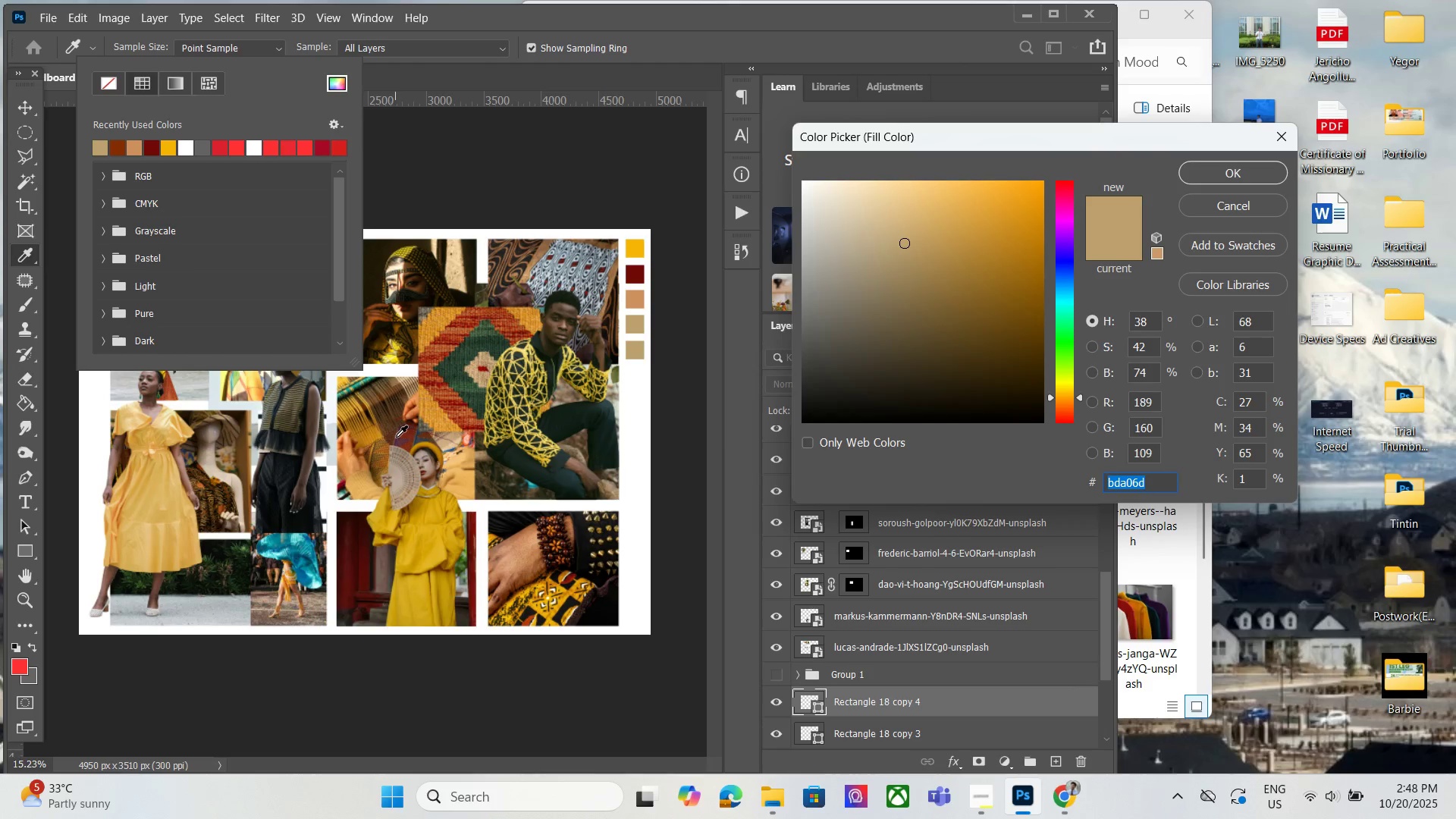 
wait(11.93)
 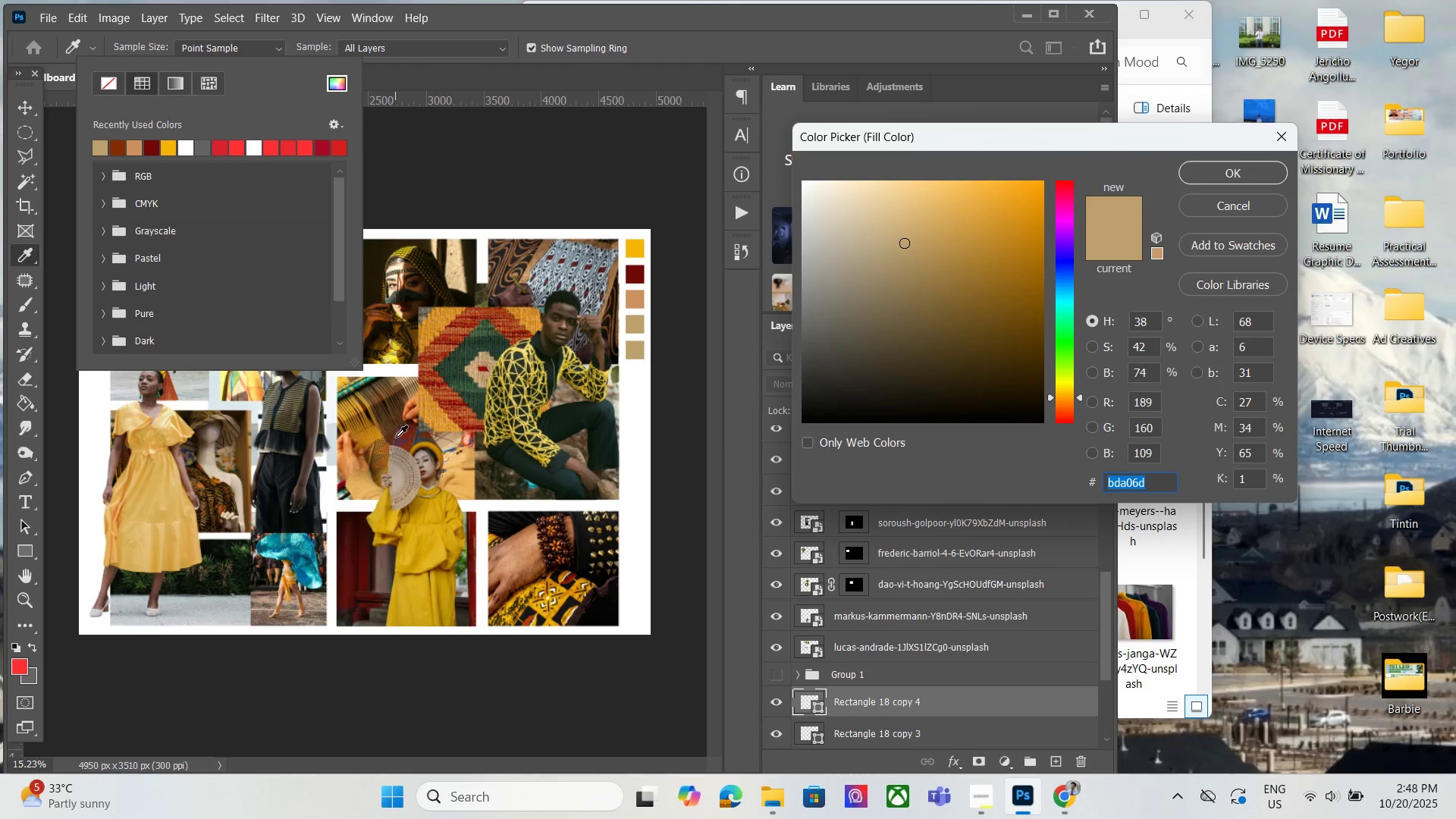 
double_click([513, 608])
 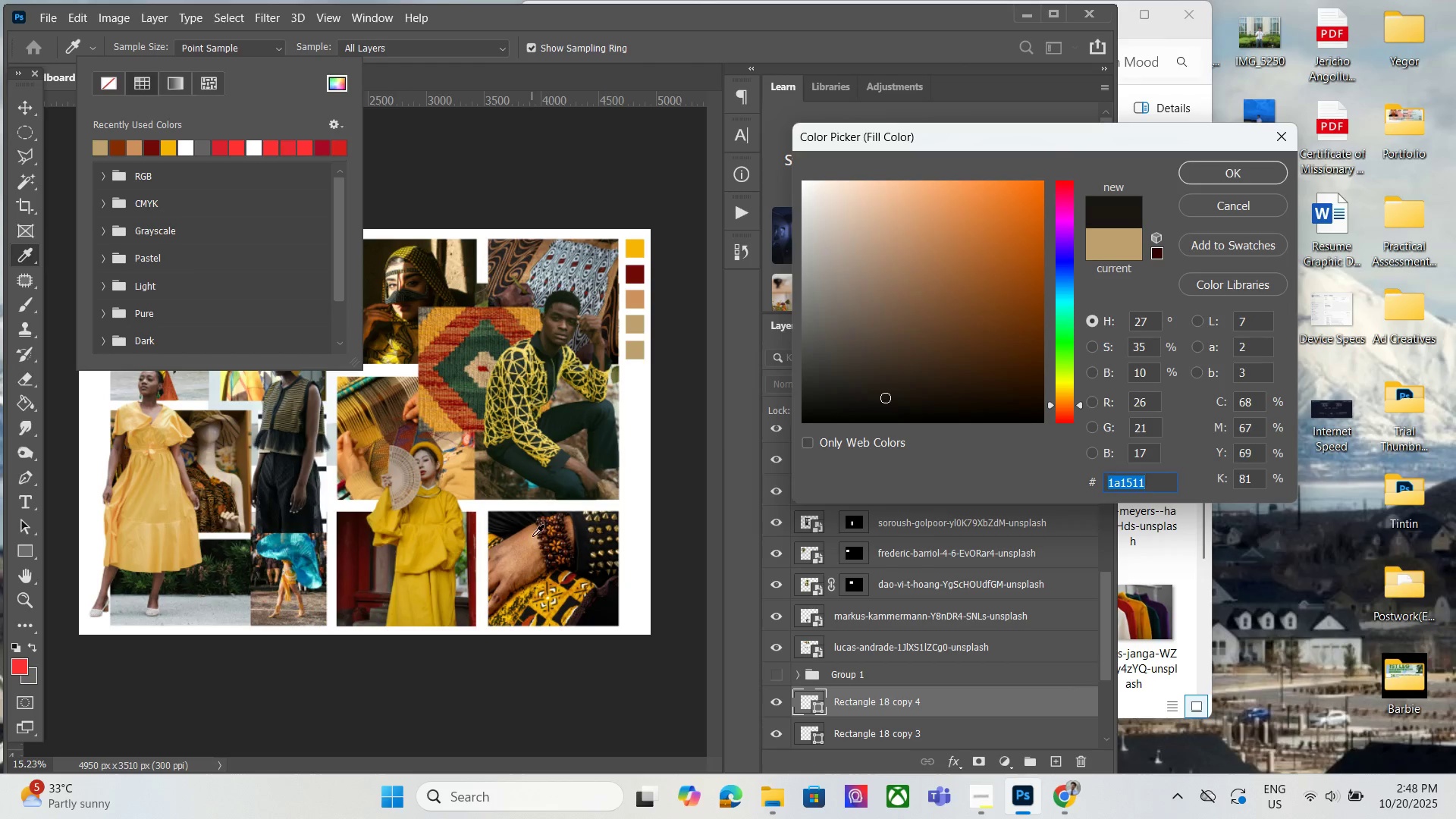 
left_click([532, 536])
 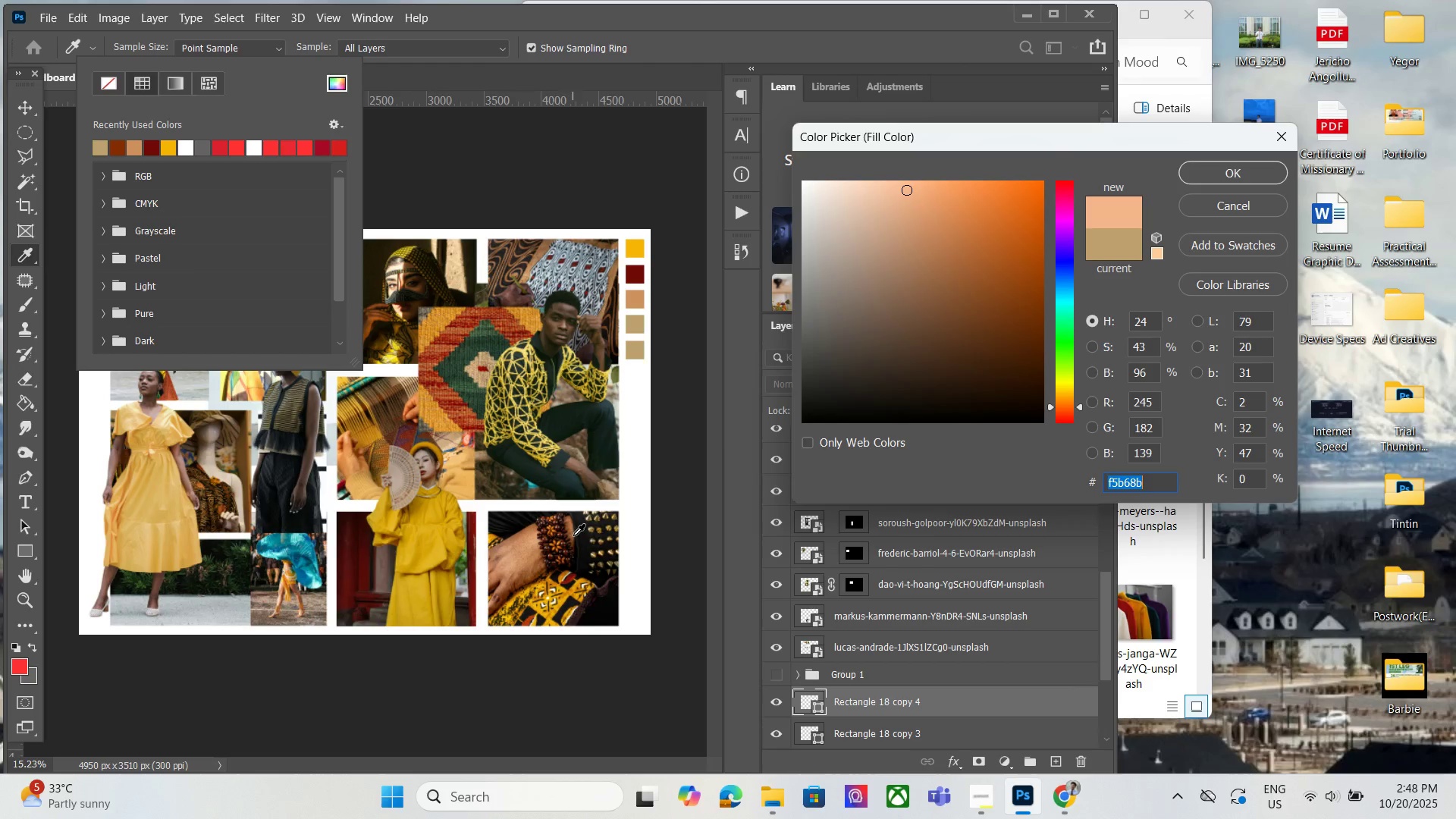 
left_click([588, 538])
 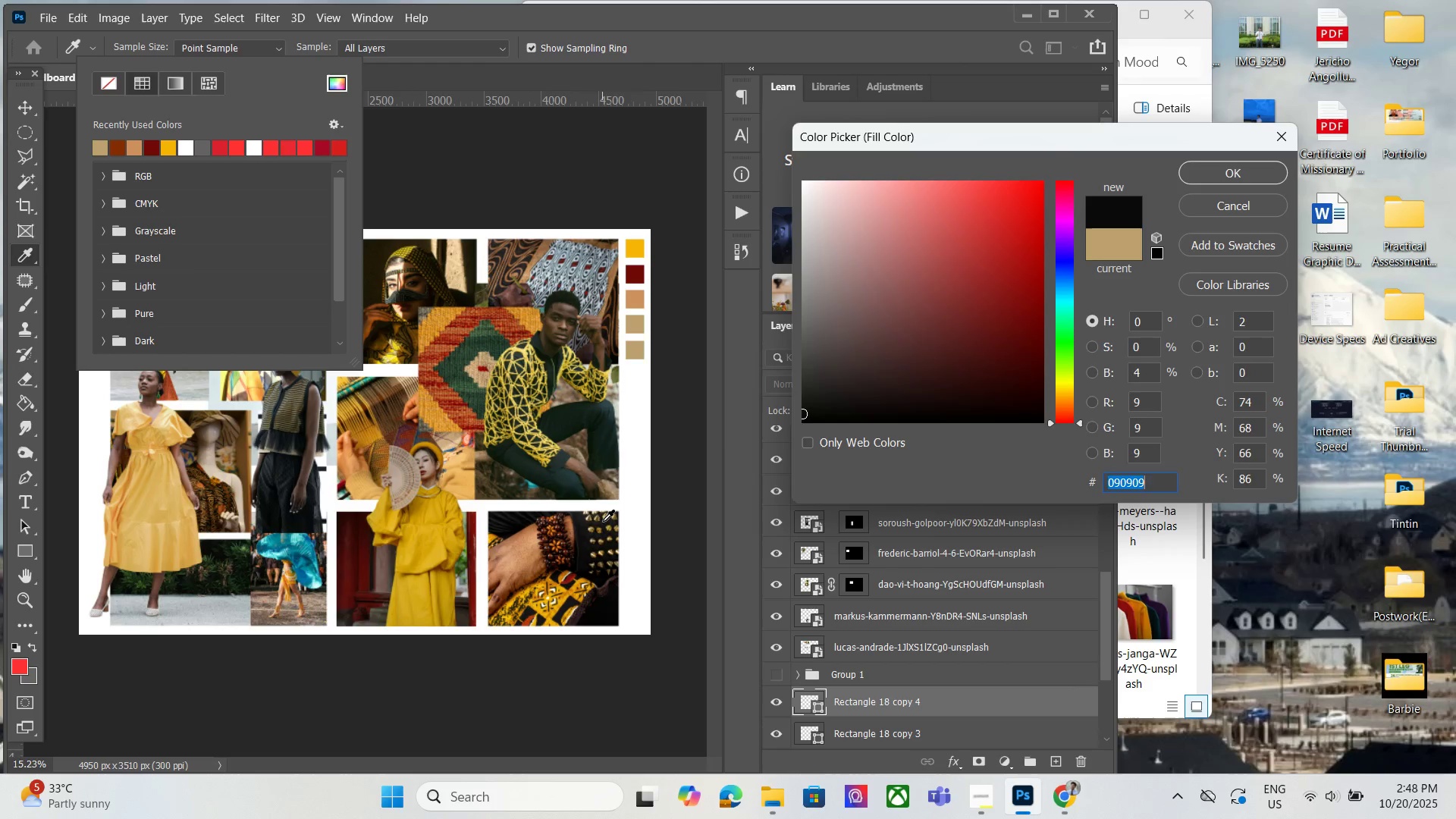 
double_click([603, 520])
 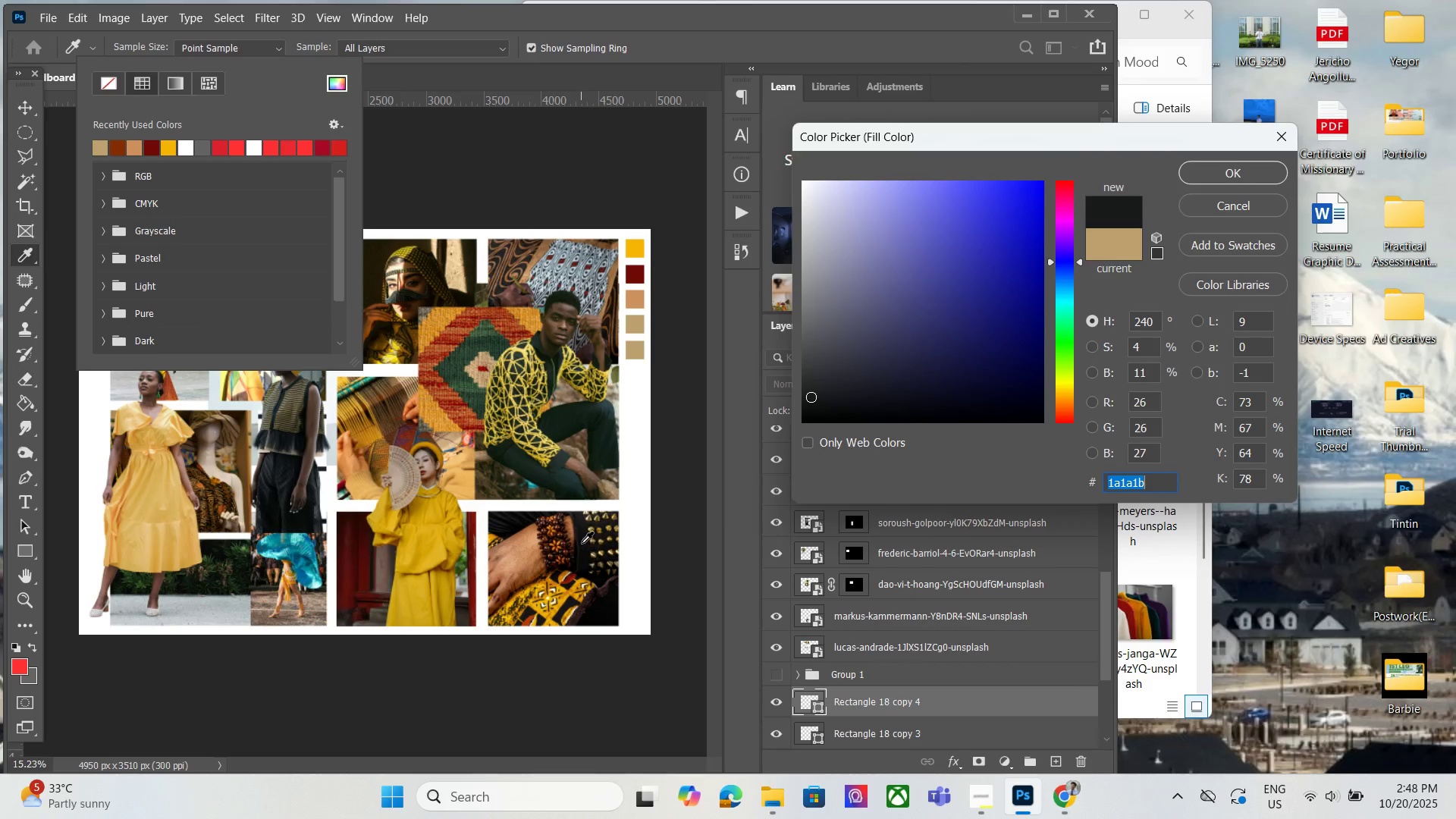 
left_click([582, 532])
 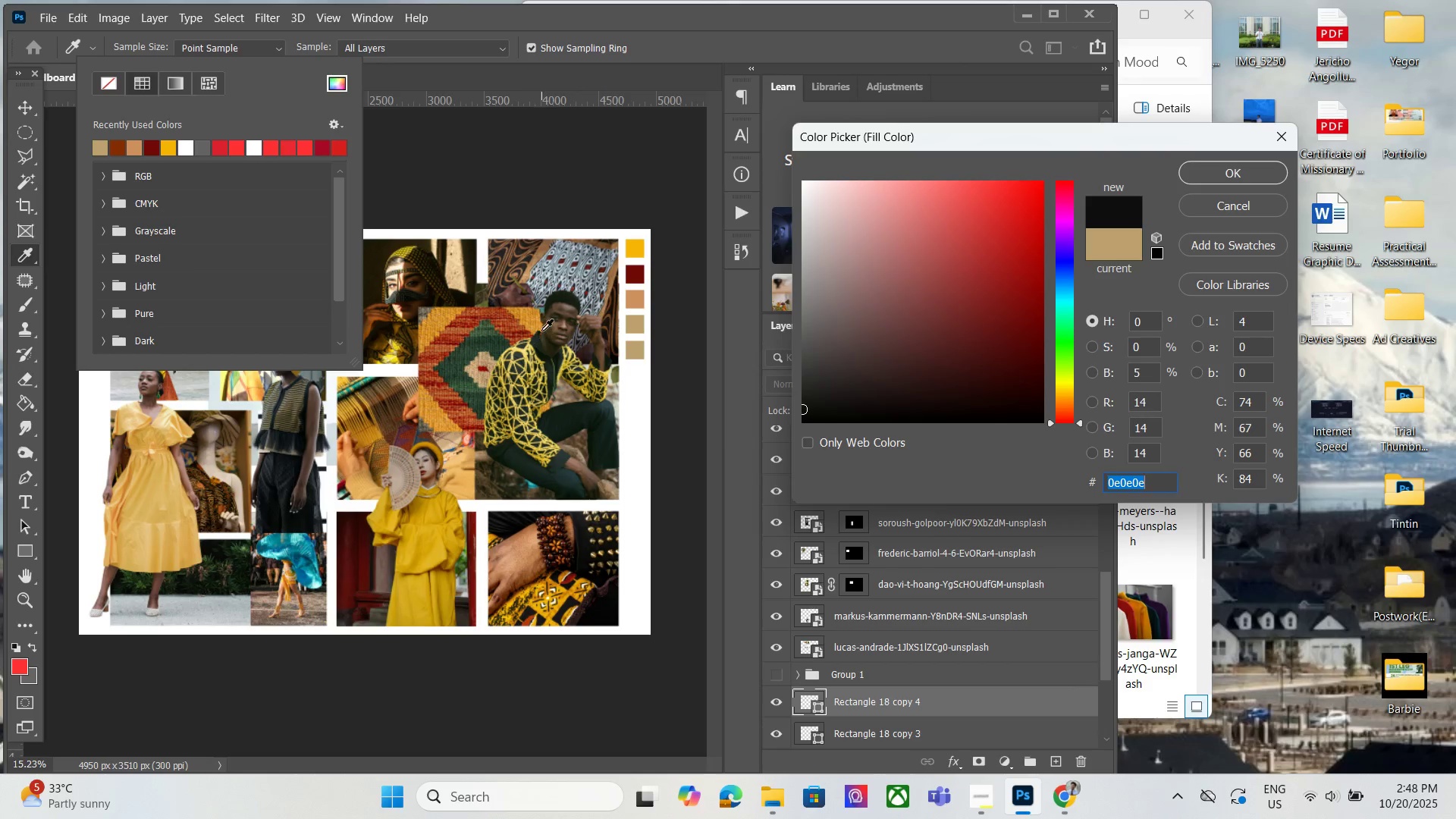 
left_click([548, 325])
 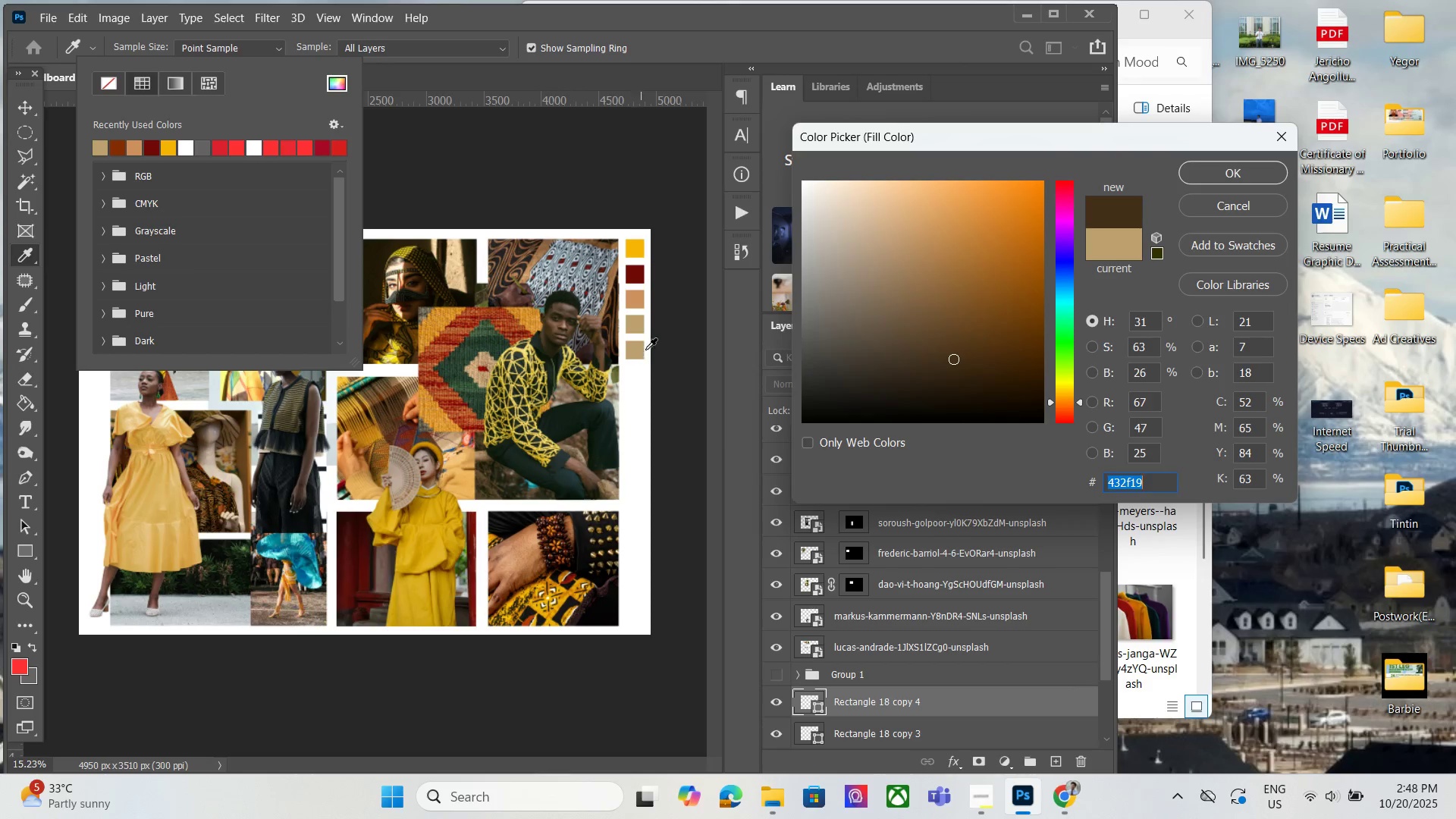 
left_click([1231, 172])
 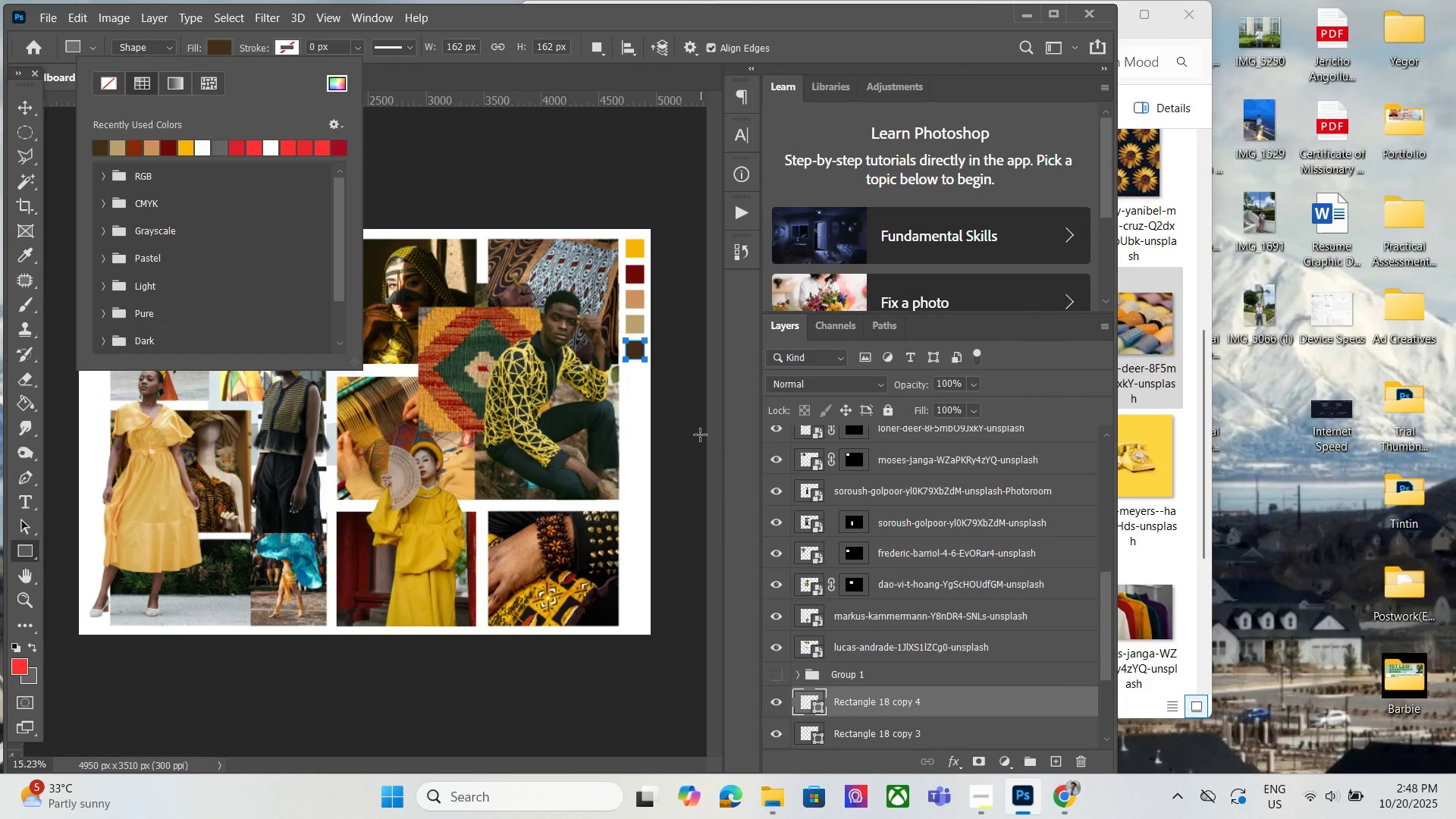 
wait(10.15)
 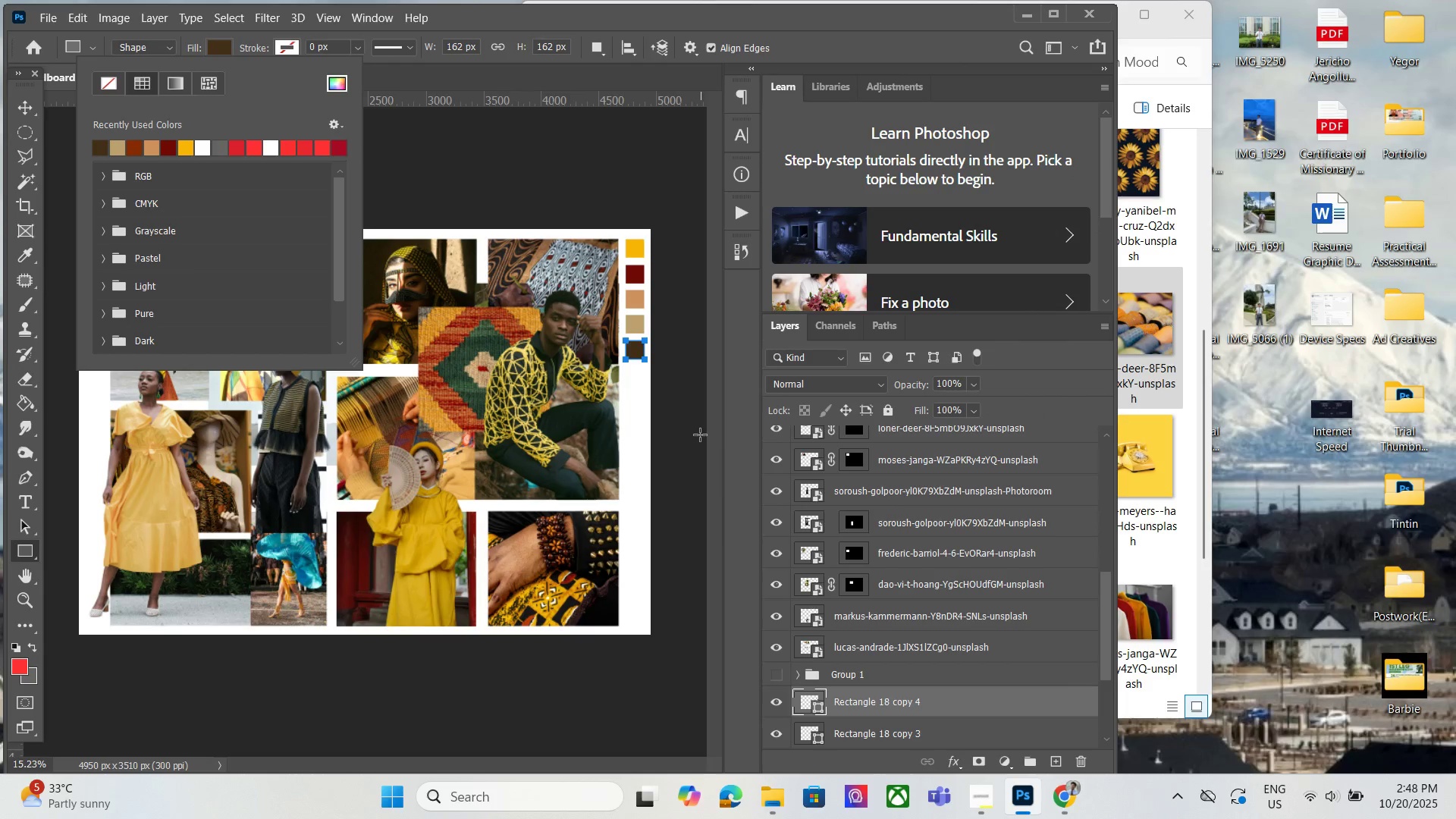 
left_click([708, 17])
 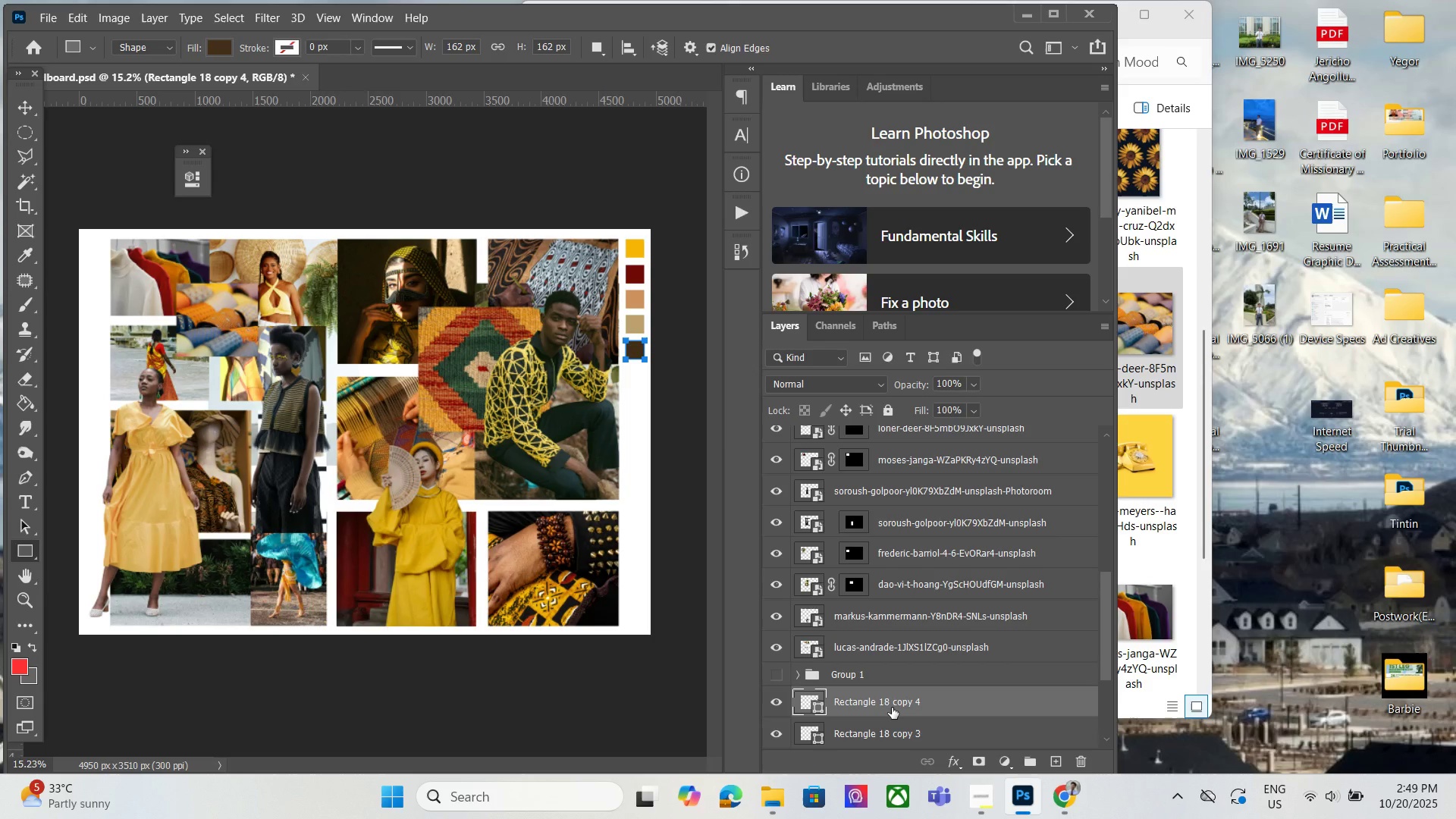 
left_click([892, 714])
 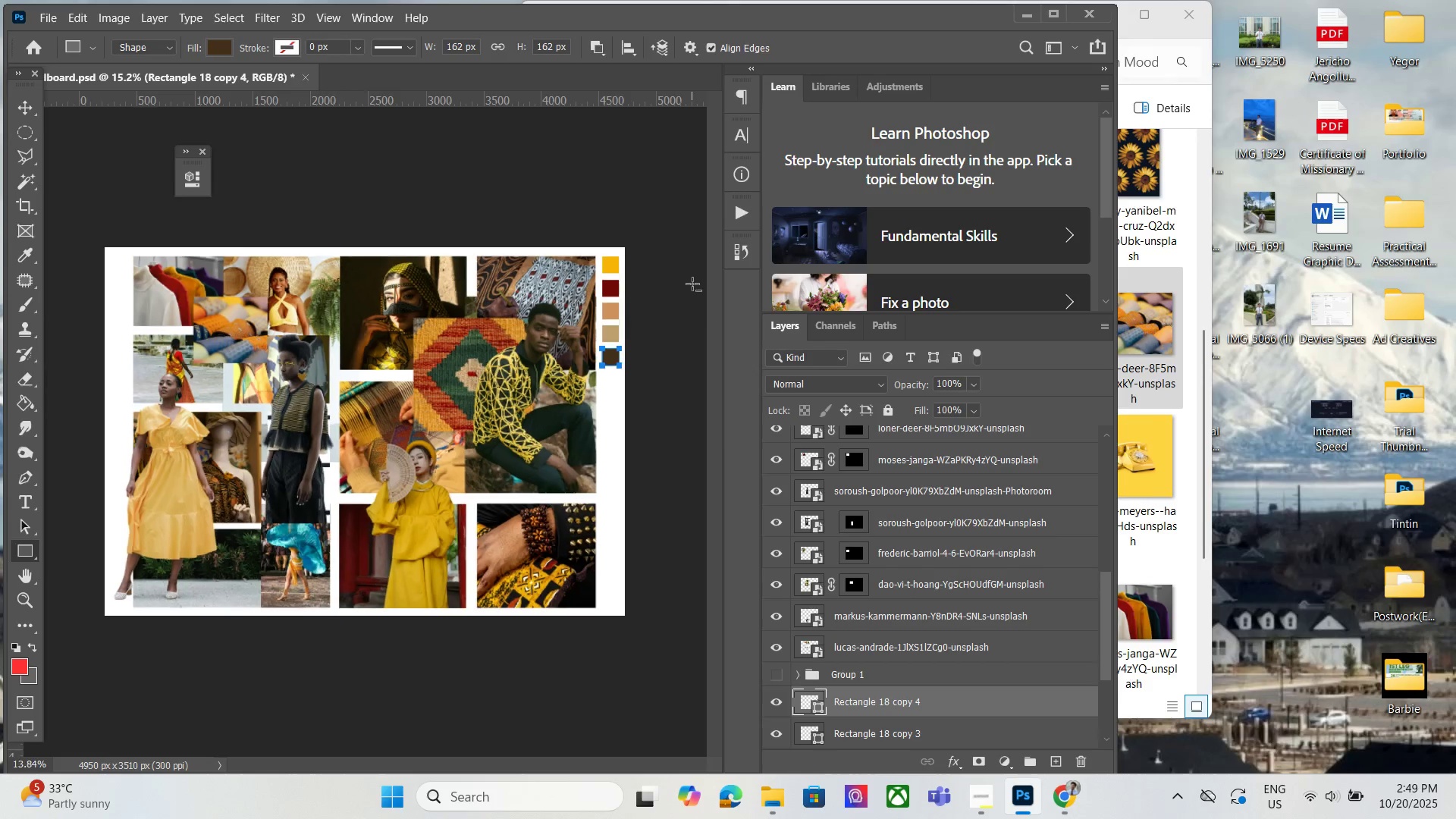 
hold_key(key=AltLeft, duration=1.42)
scroll: coordinate [674, 281], scroll_direction: up, amount: 11.0
 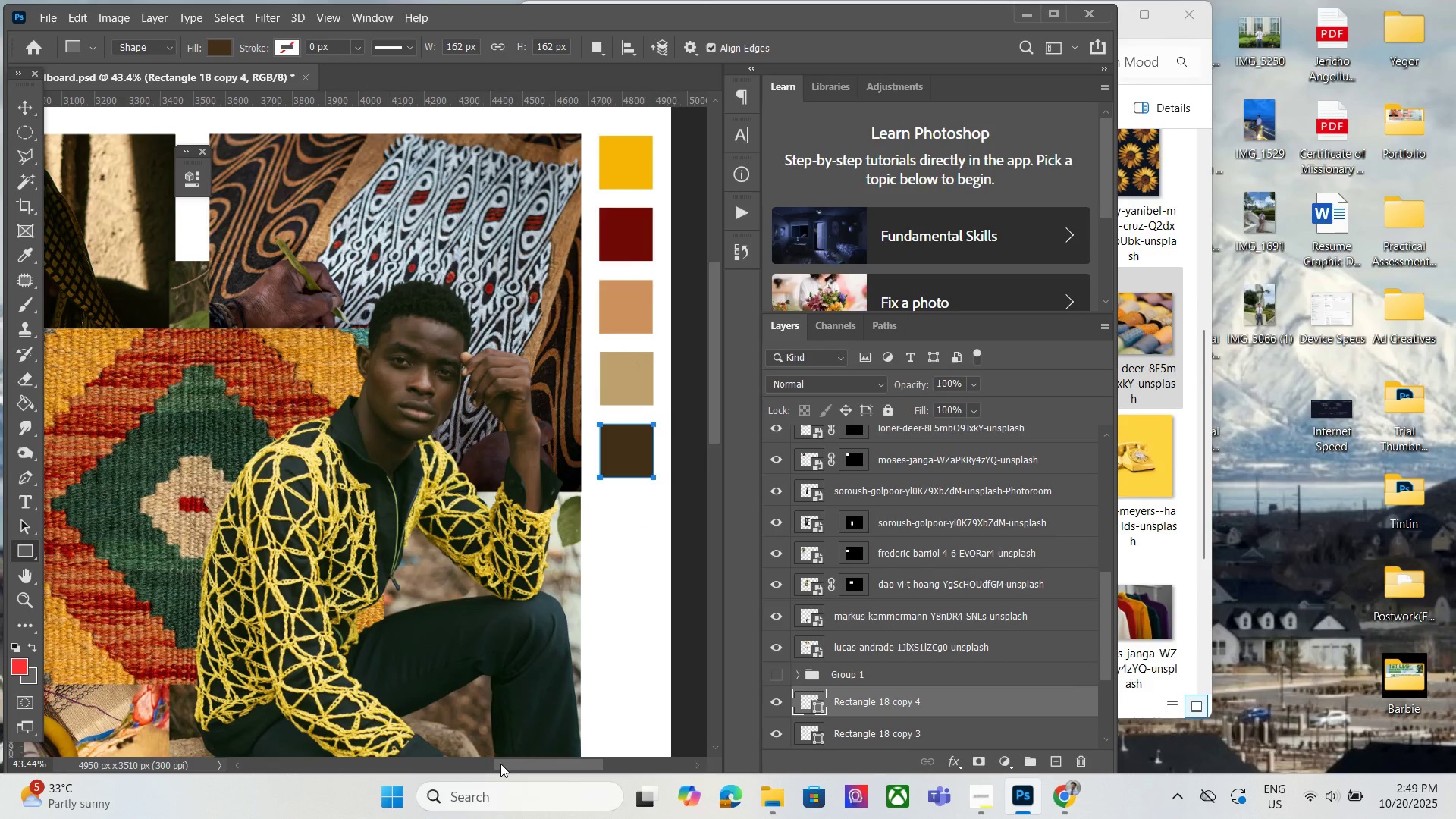 
left_click_drag(start_coordinate=[508, 765], to_coordinate=[526, 755])
 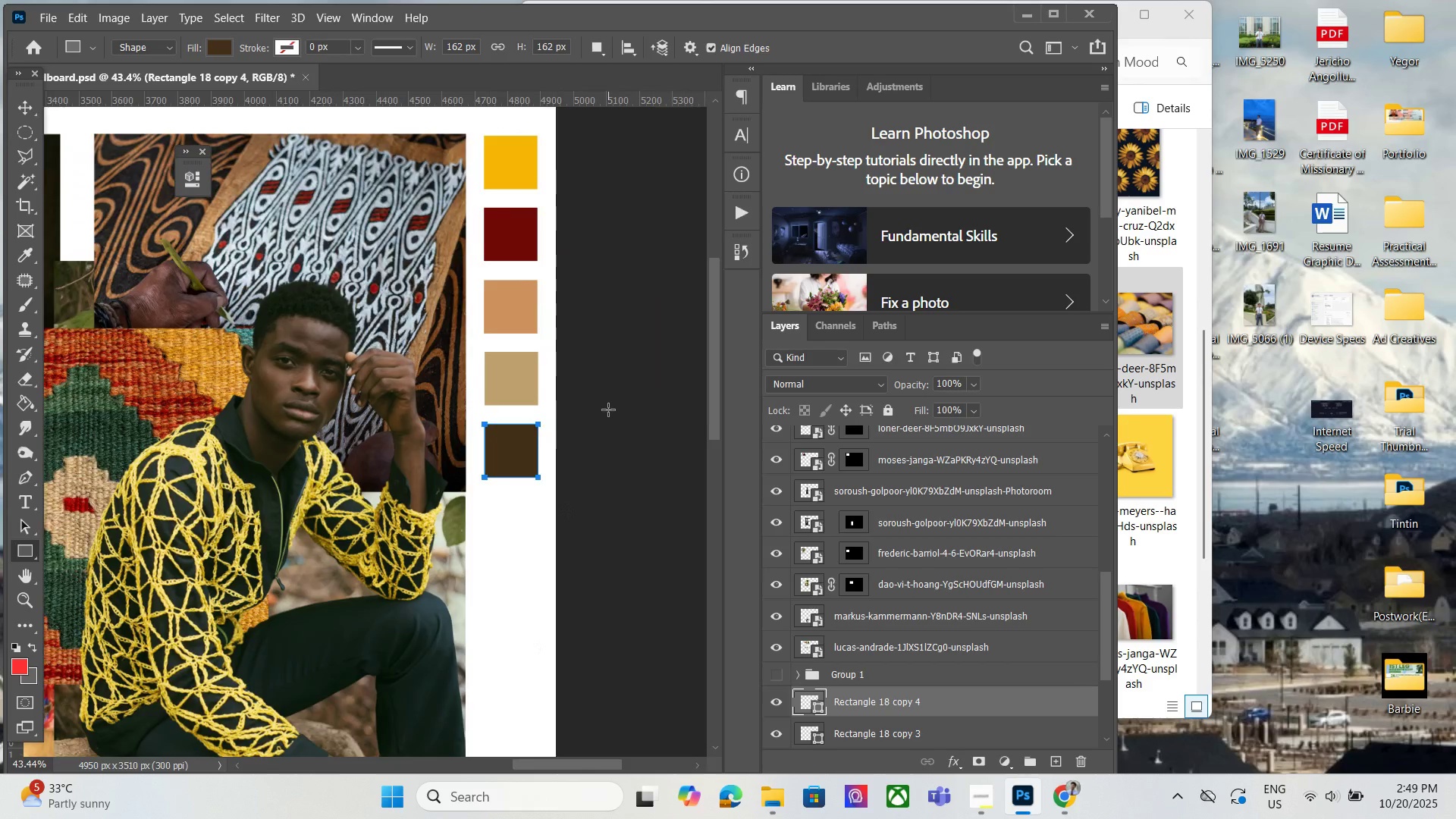 
scroll: coordinate [608, 409], scroll_direction: up, amount: 4.0